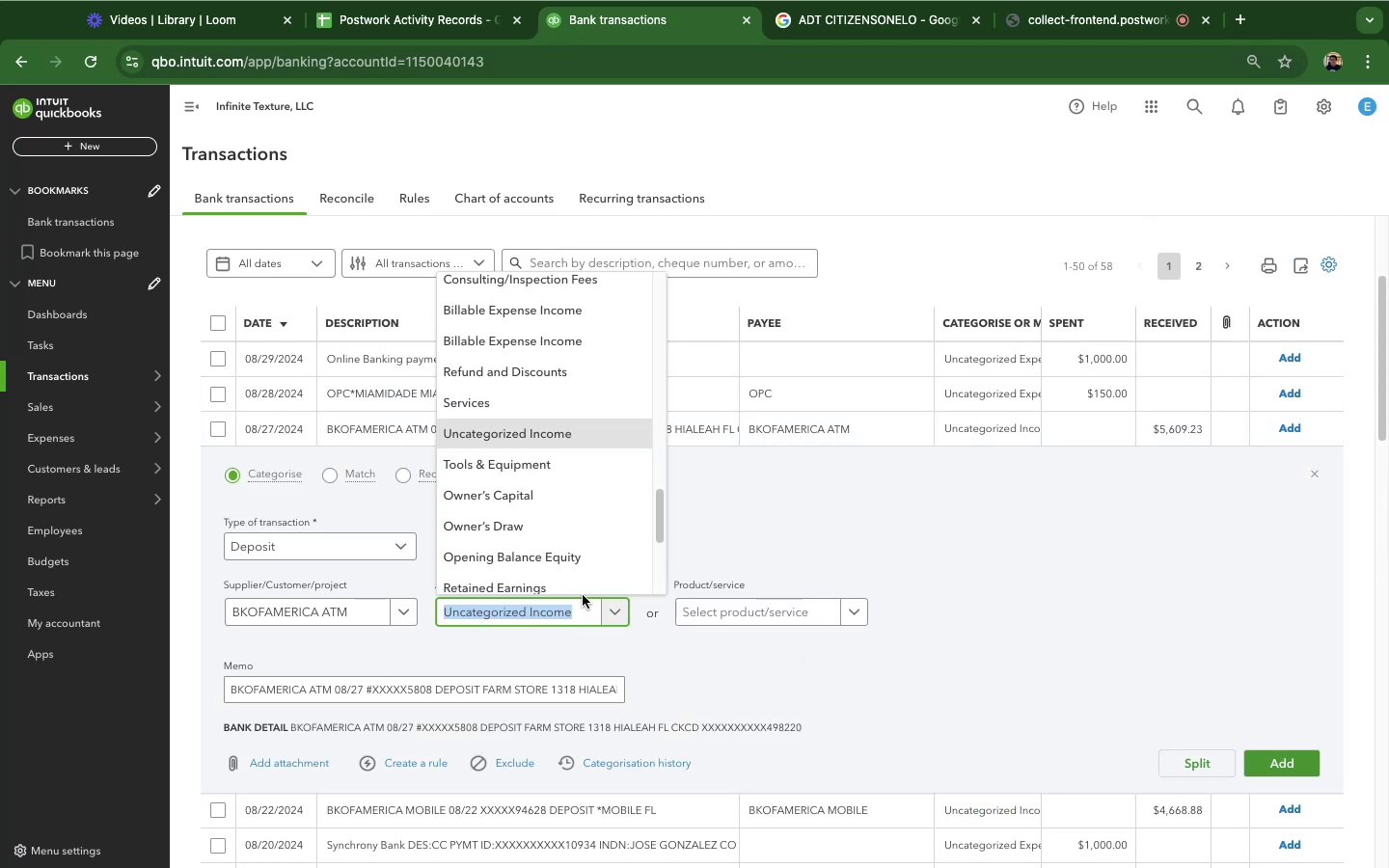 
type(contra)
 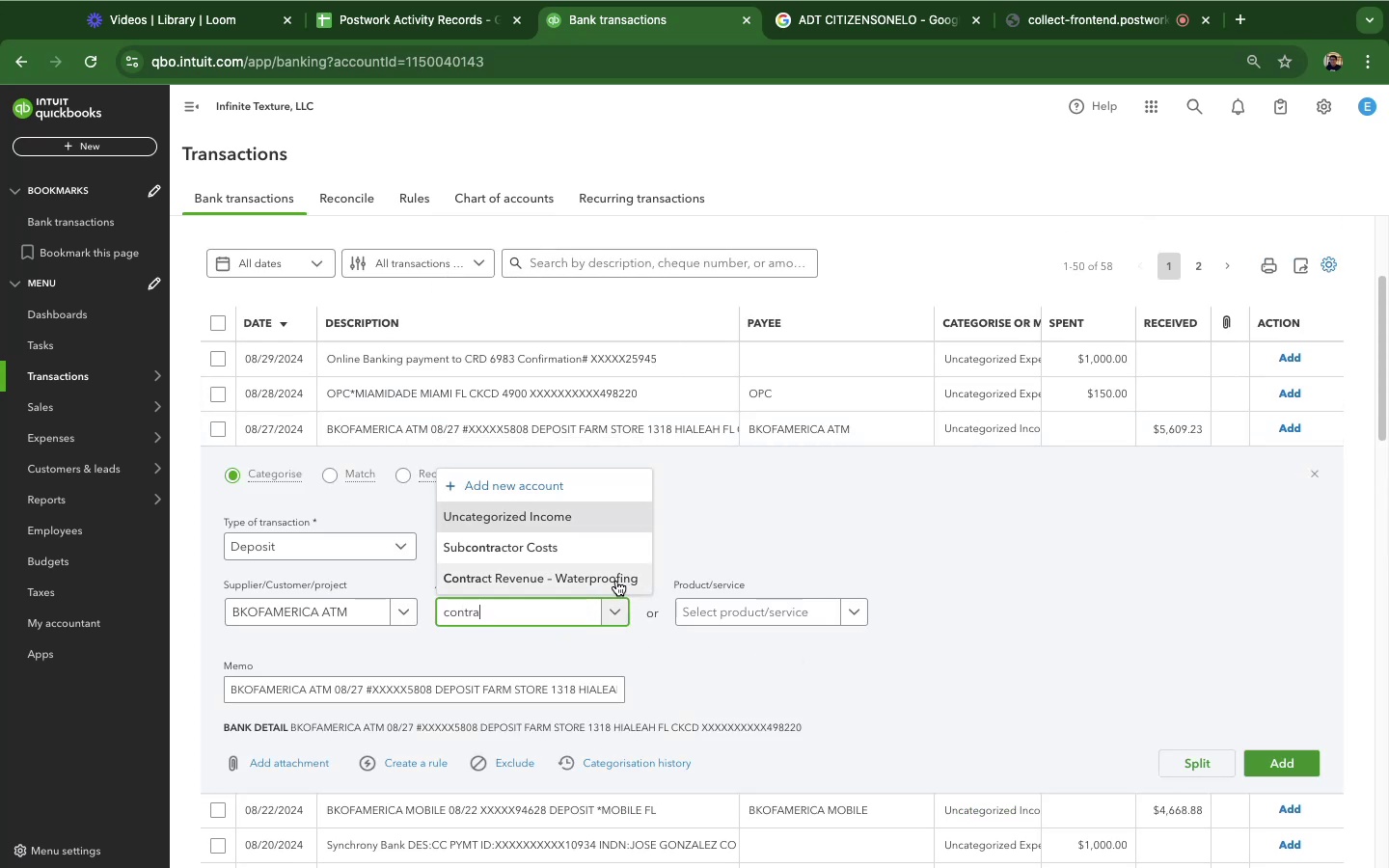 
left_click([616, 581])
 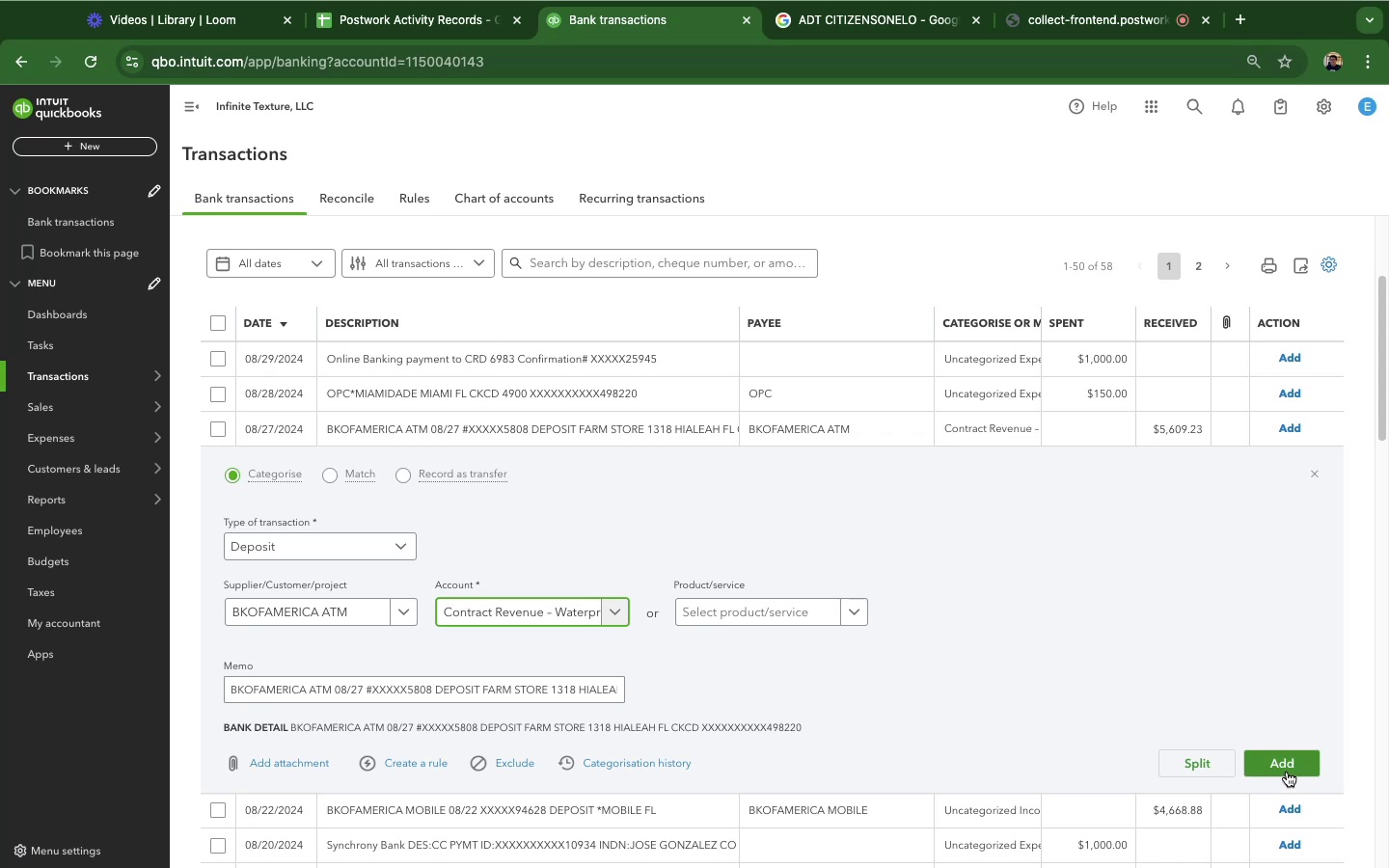 
left_click([1290, 766])
 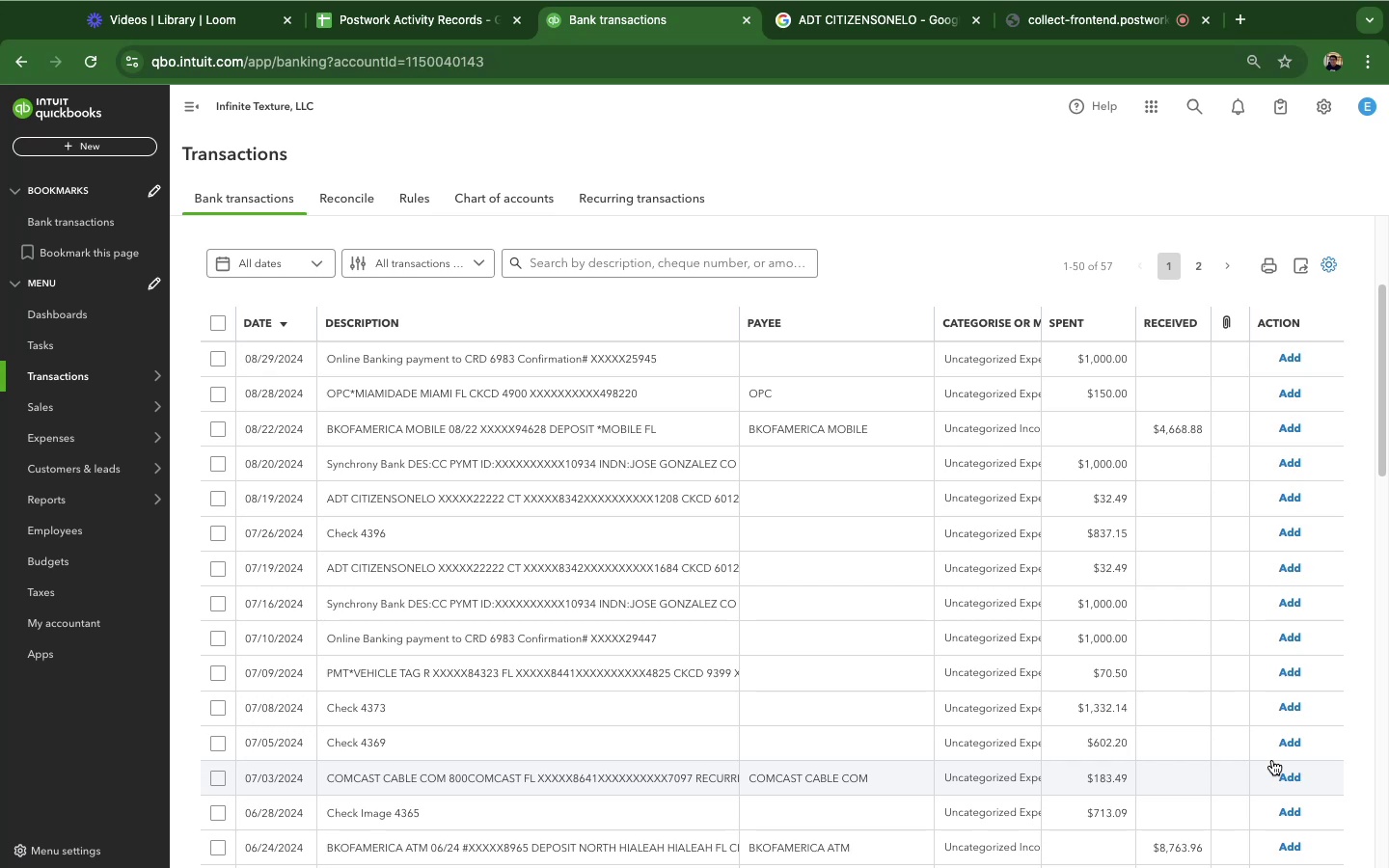 
wait(48.64)
 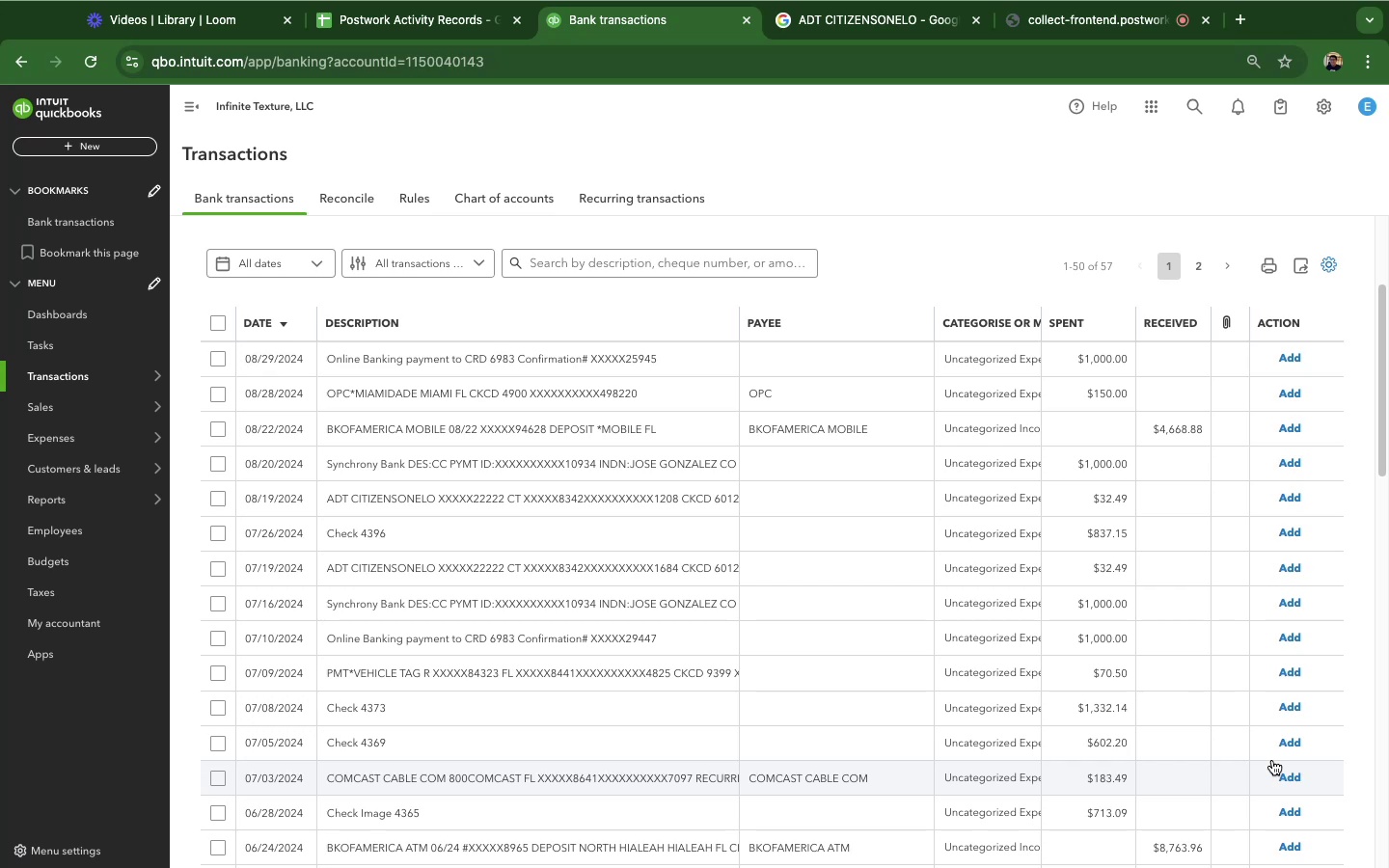 
scroll: coordinate [993, 717], scroll_direction: down, amount: 45.0
 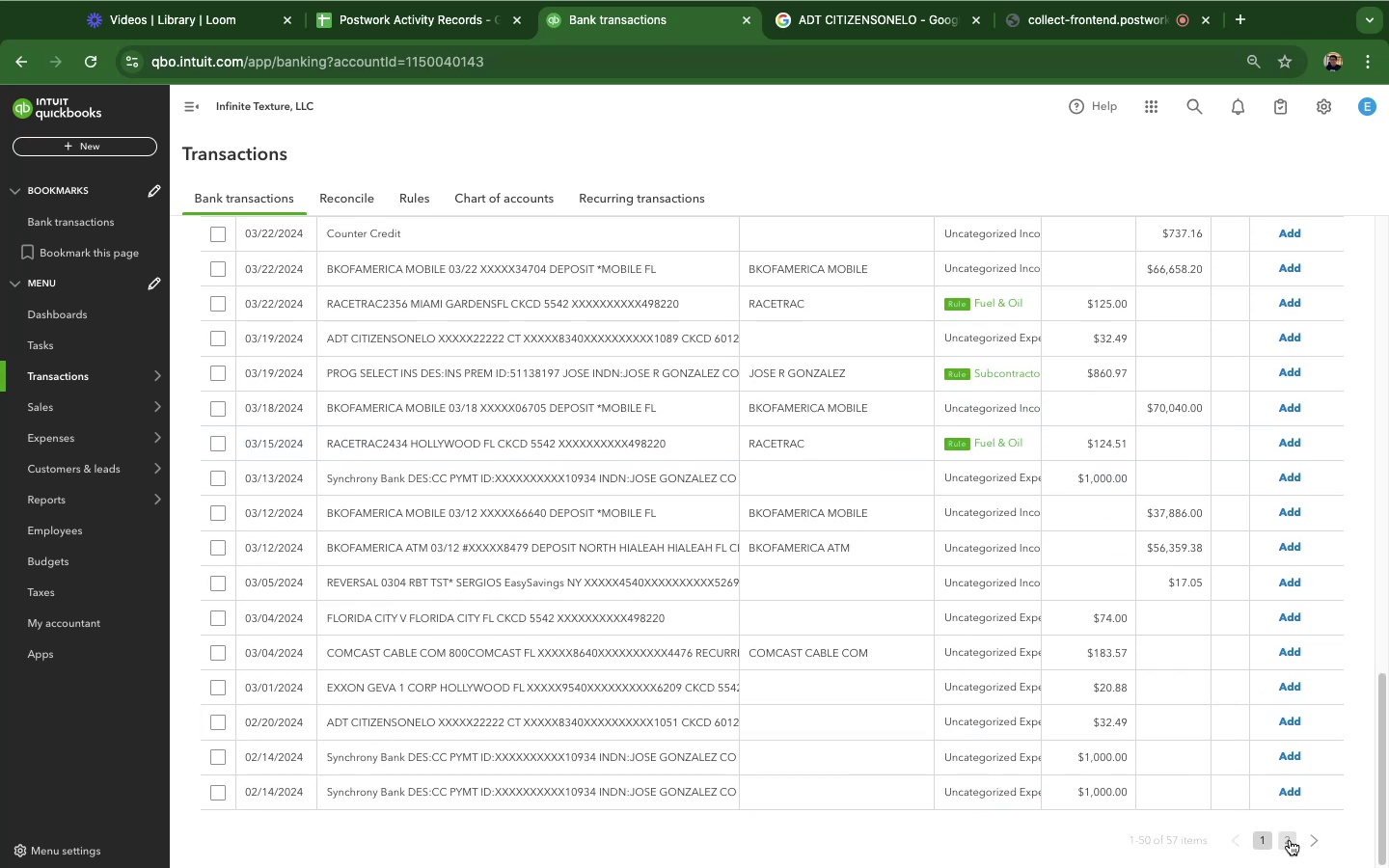 
left_click([1288, 840])
 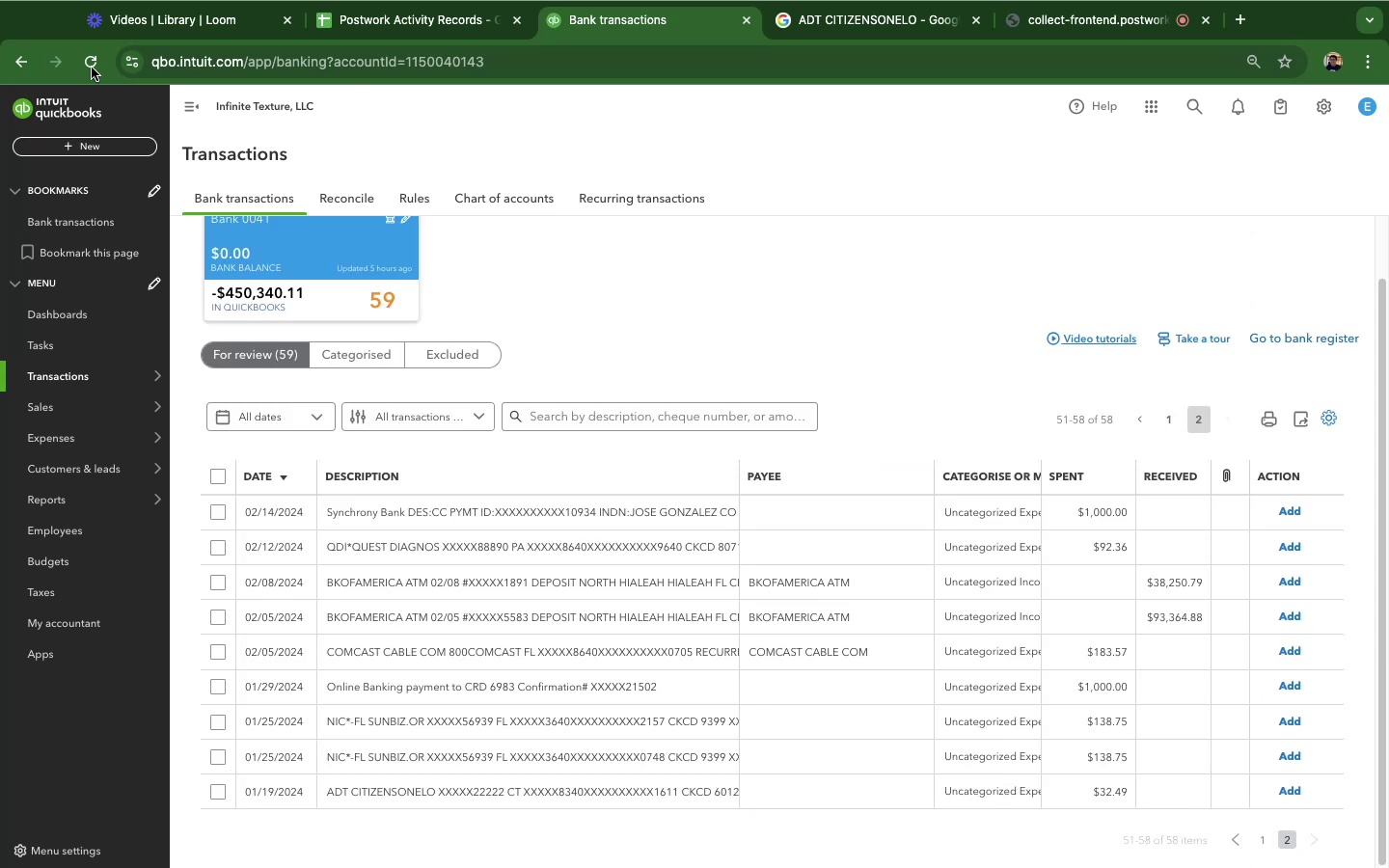 
left_click([94, 64])
 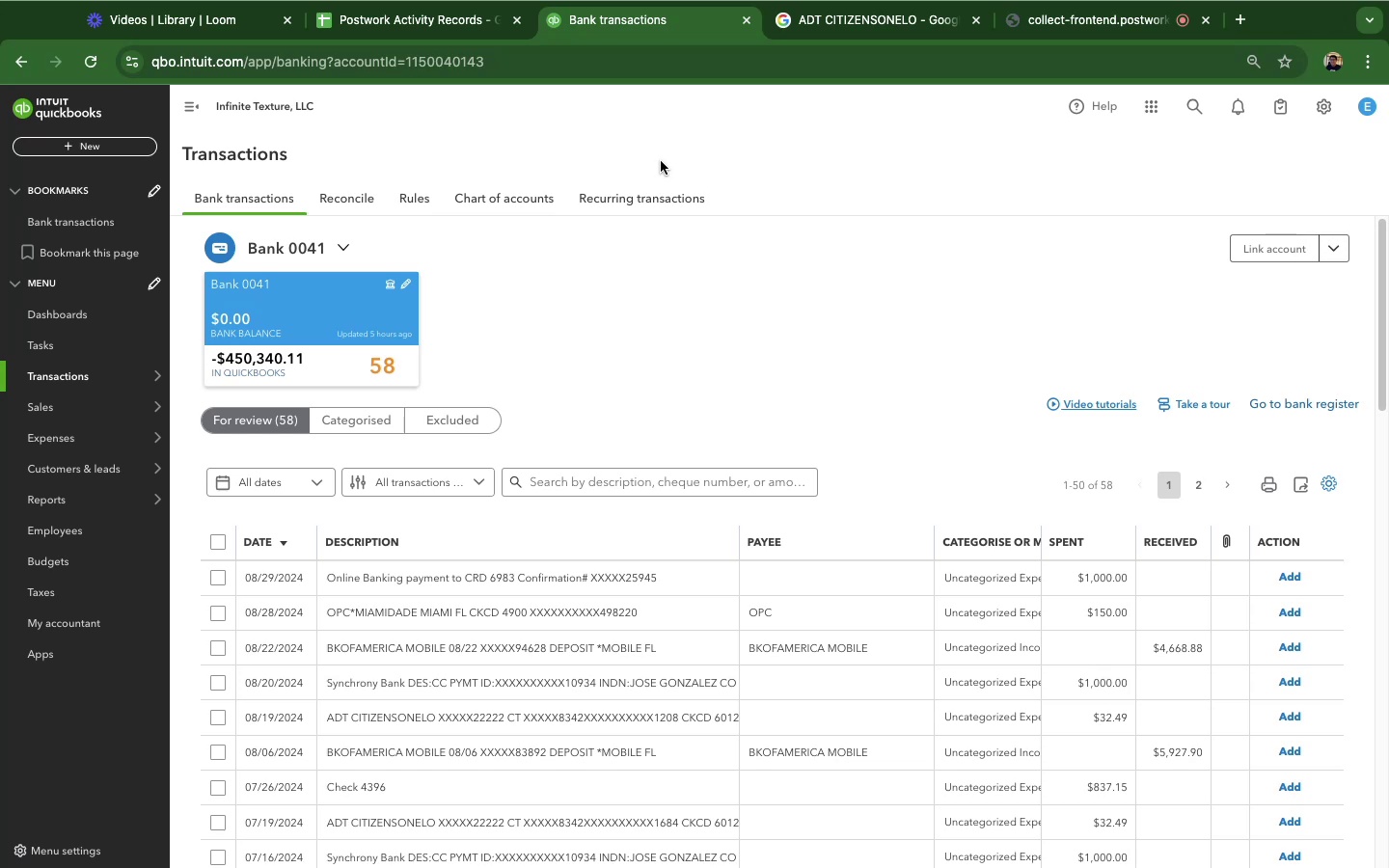 
wait(50.29)
 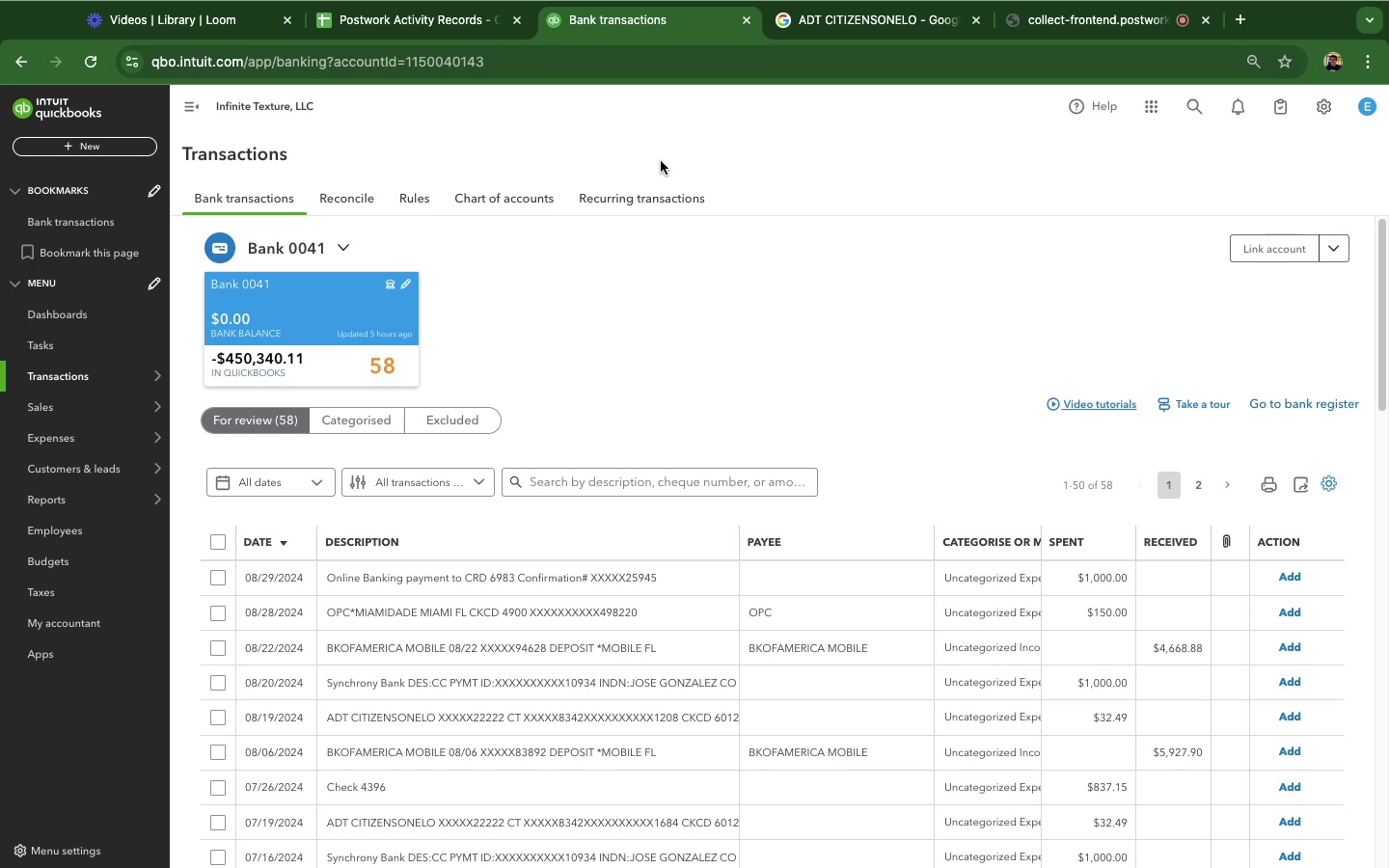 
scroll: coordinate [654, 616], scroll_direction: down, amount: 30.0
 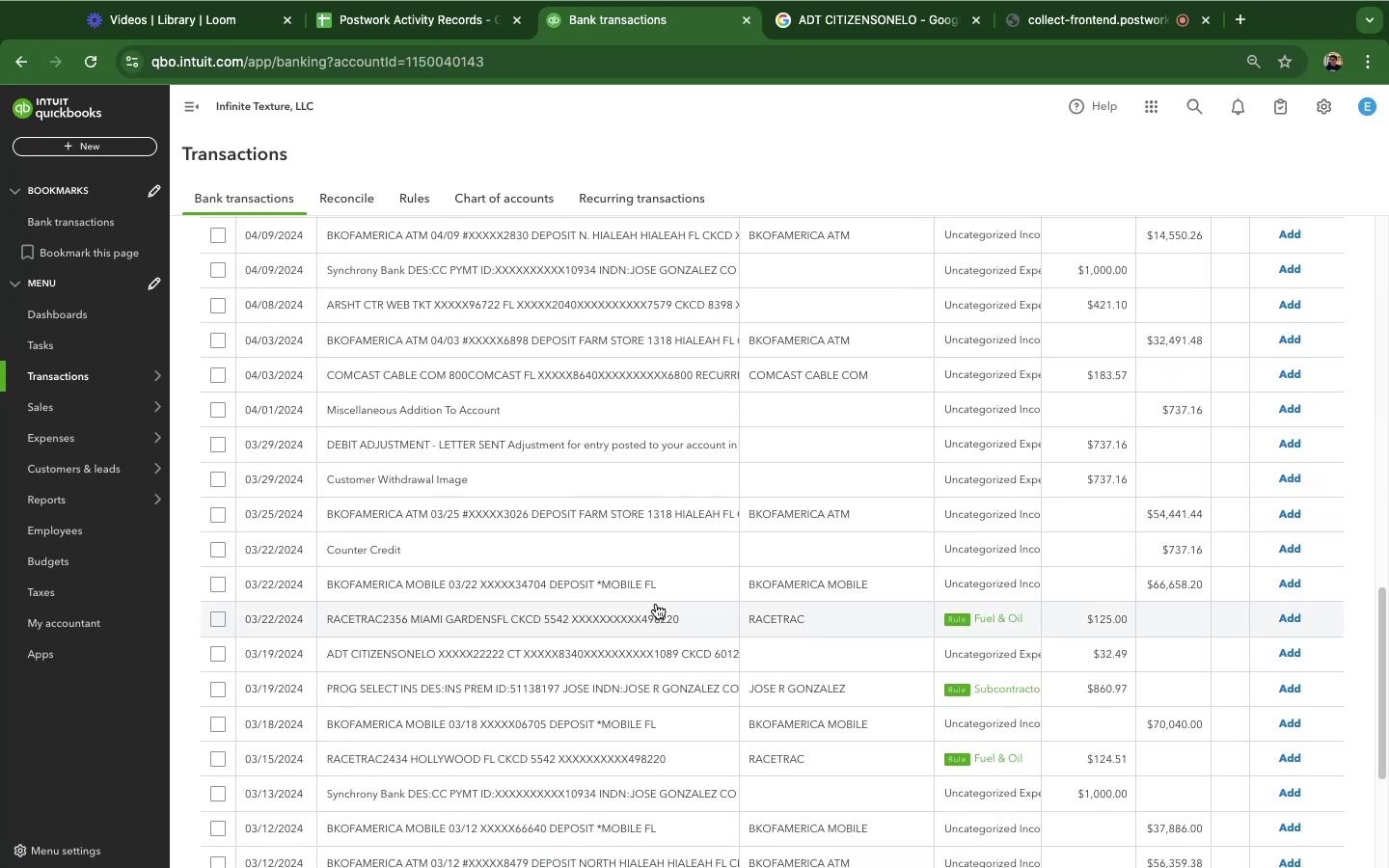 
mouse_move([636, 593])
 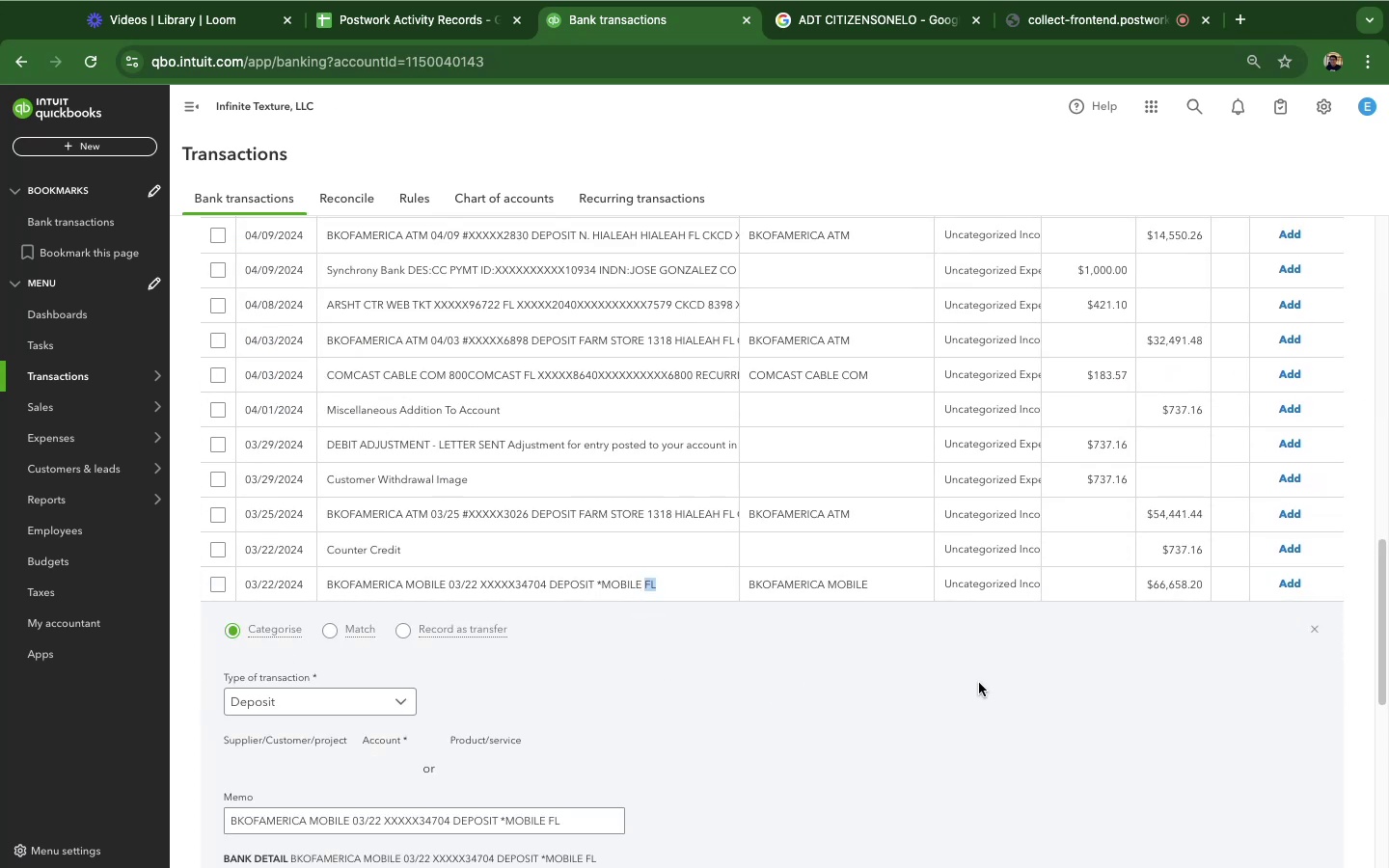 
scroll: coordinate [893, 666], scroll_direction: down, amount: 10.0
 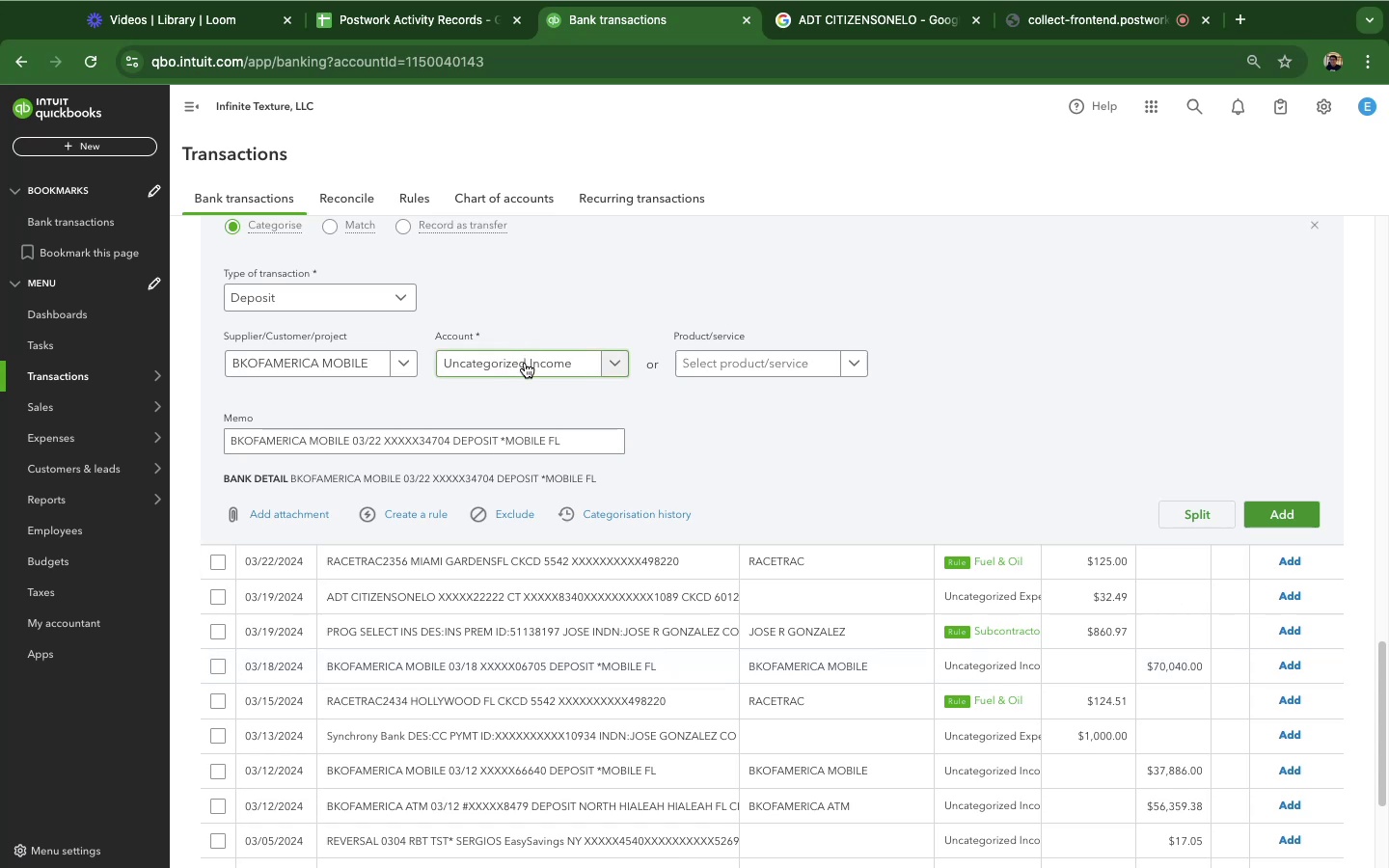 
left_click([525, 363])
 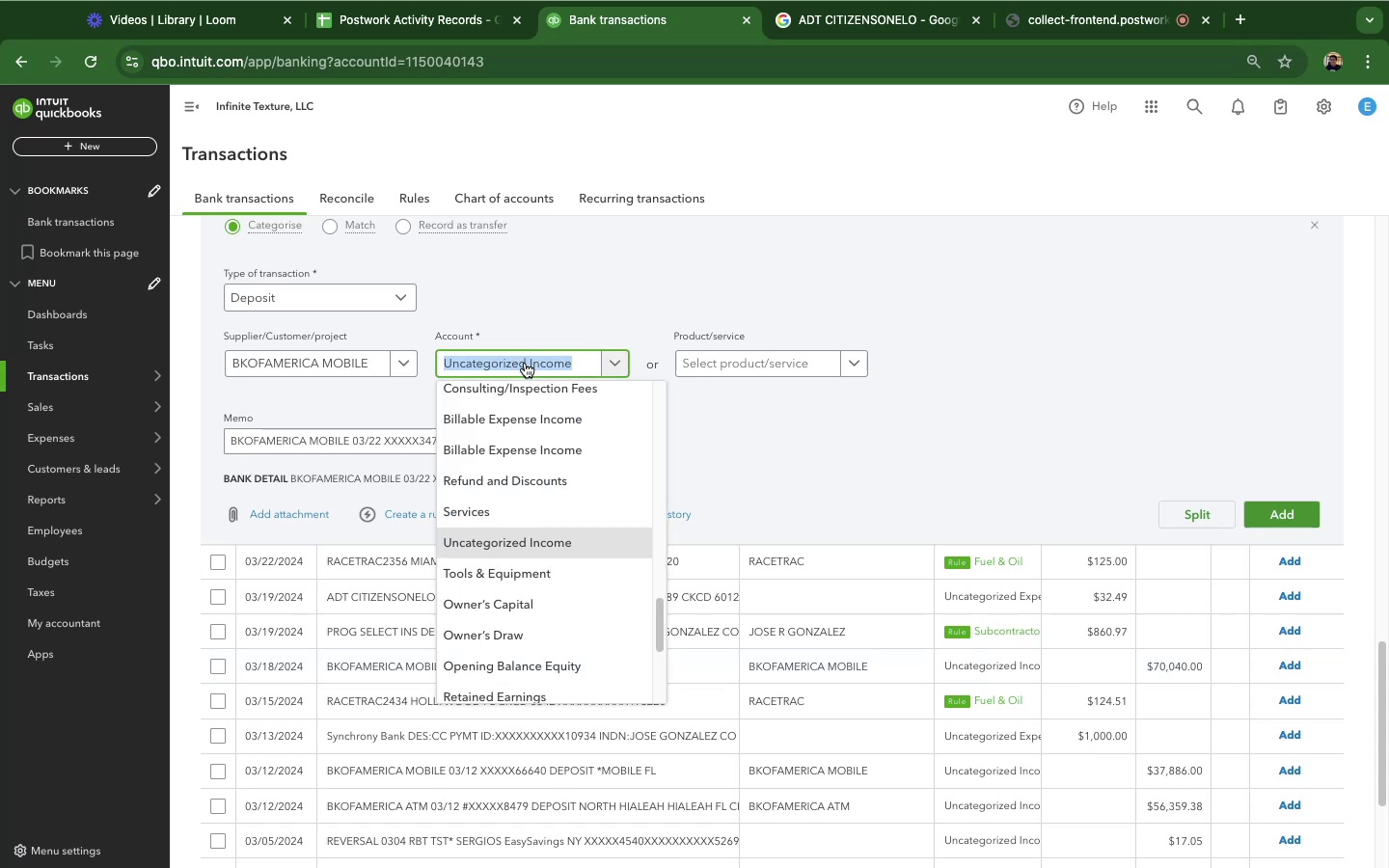 
left_click([525, 363])
 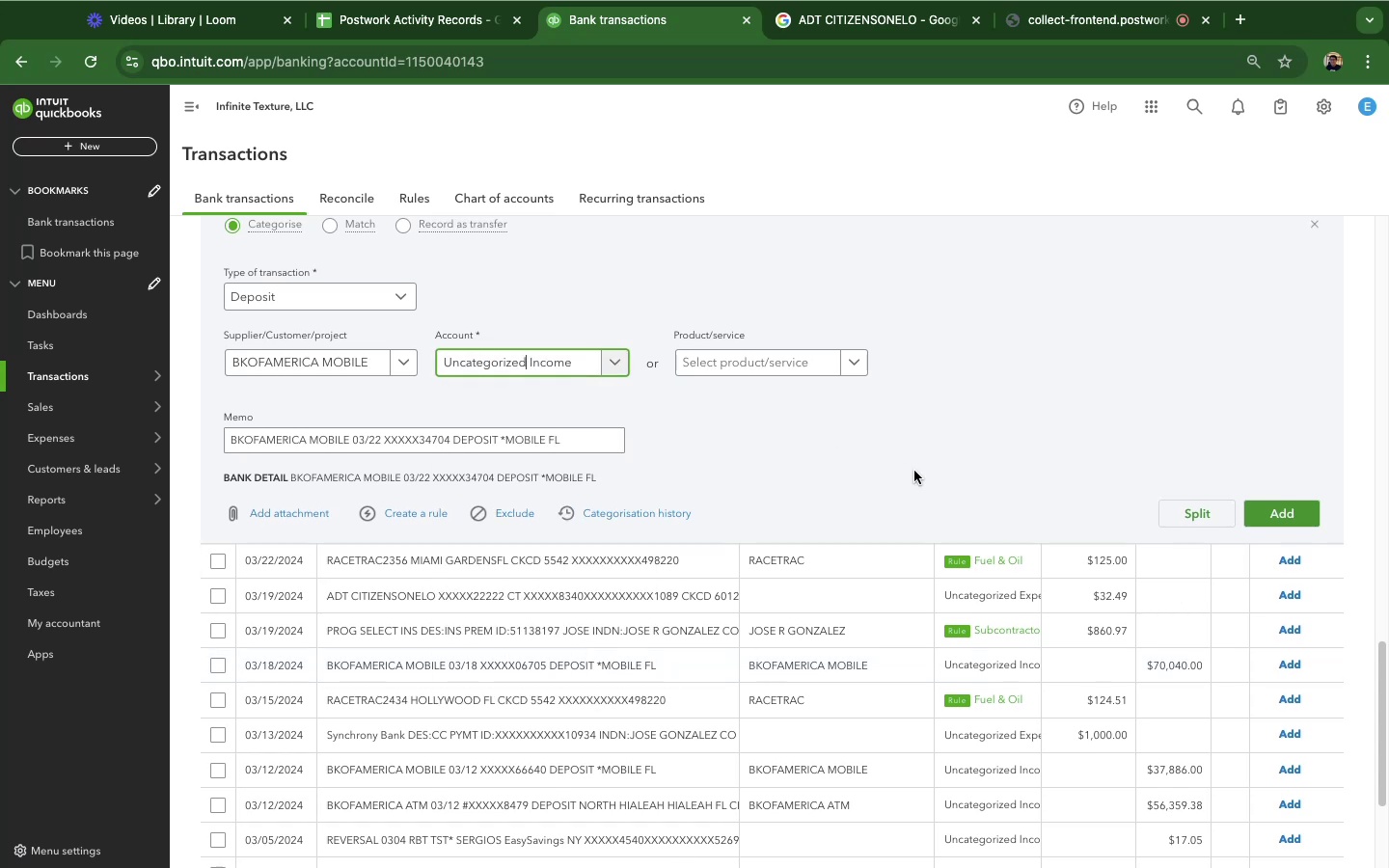 
scroll: coordinate [948, 491], scroll_direction: down, amount: 8.0
 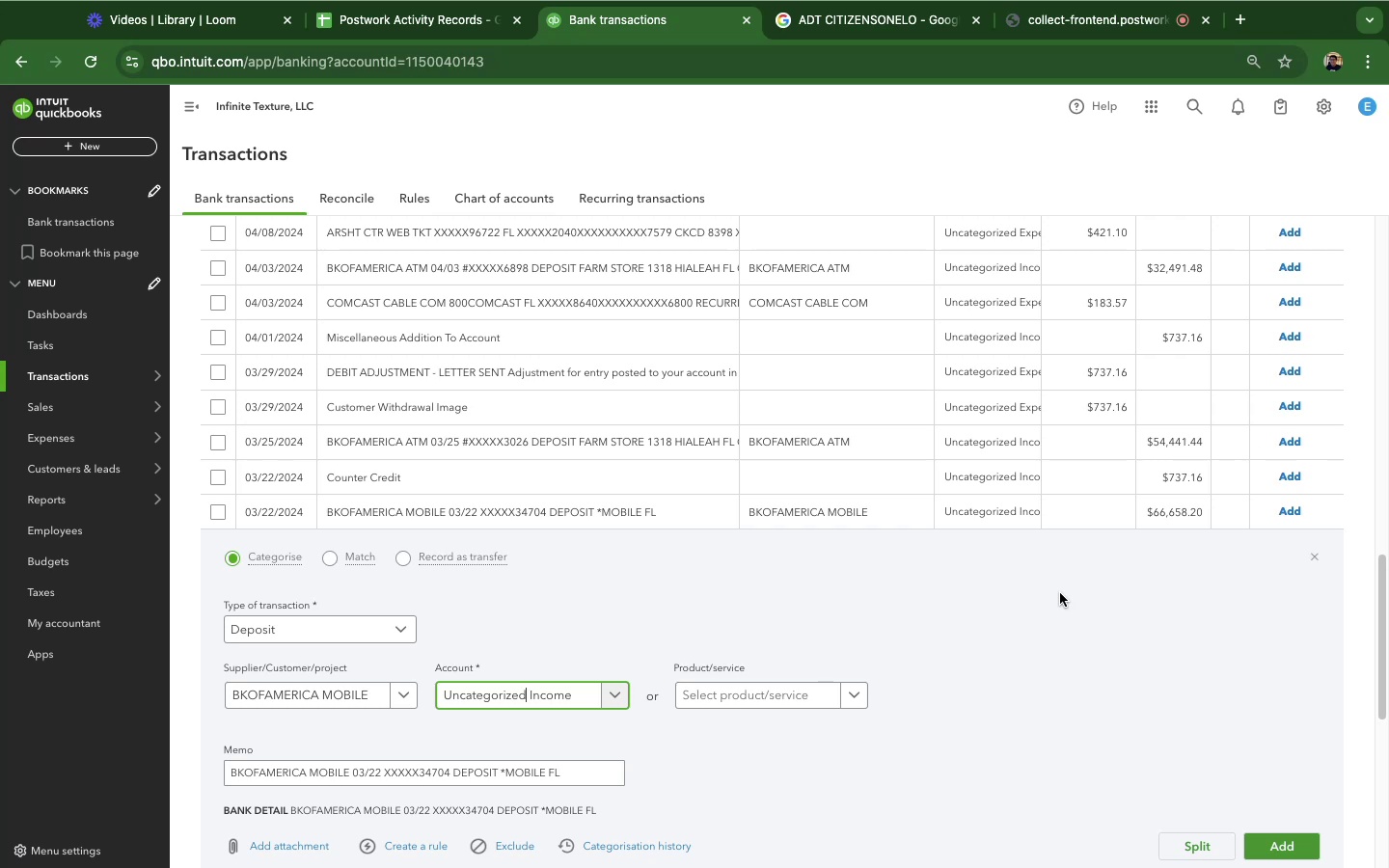 
wait(14.36)
 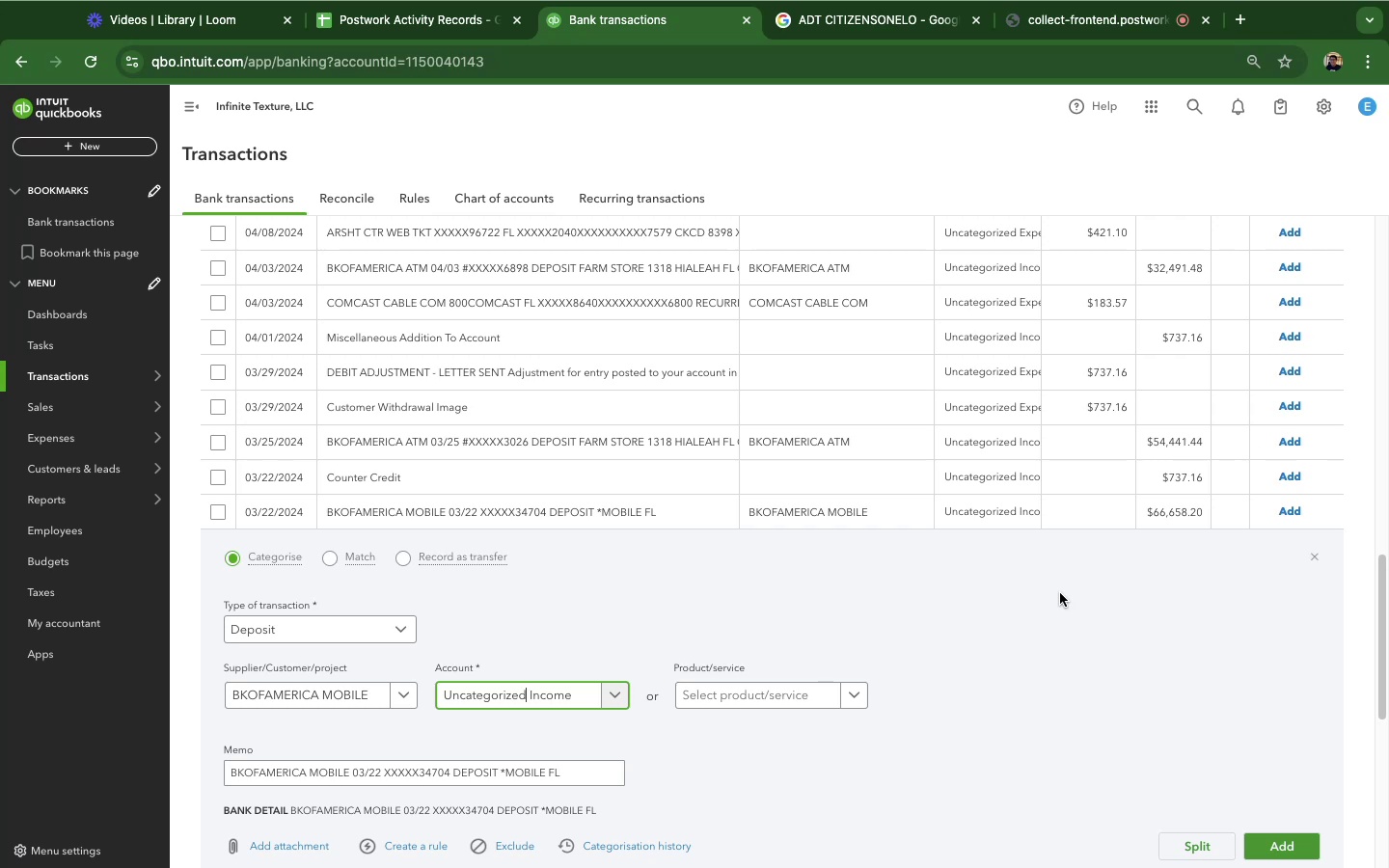 
left_click([619, 700])
 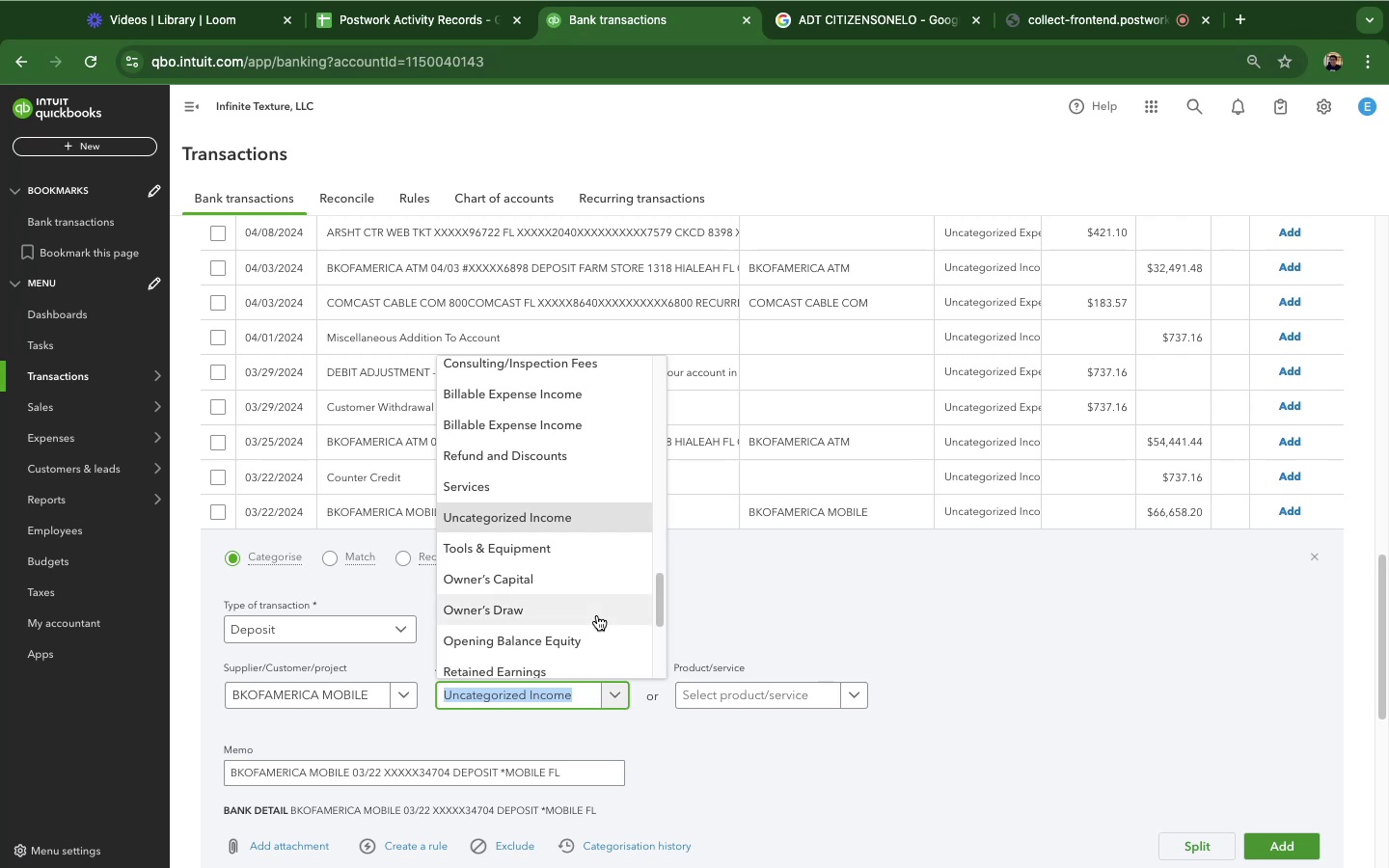 
type(contra)
 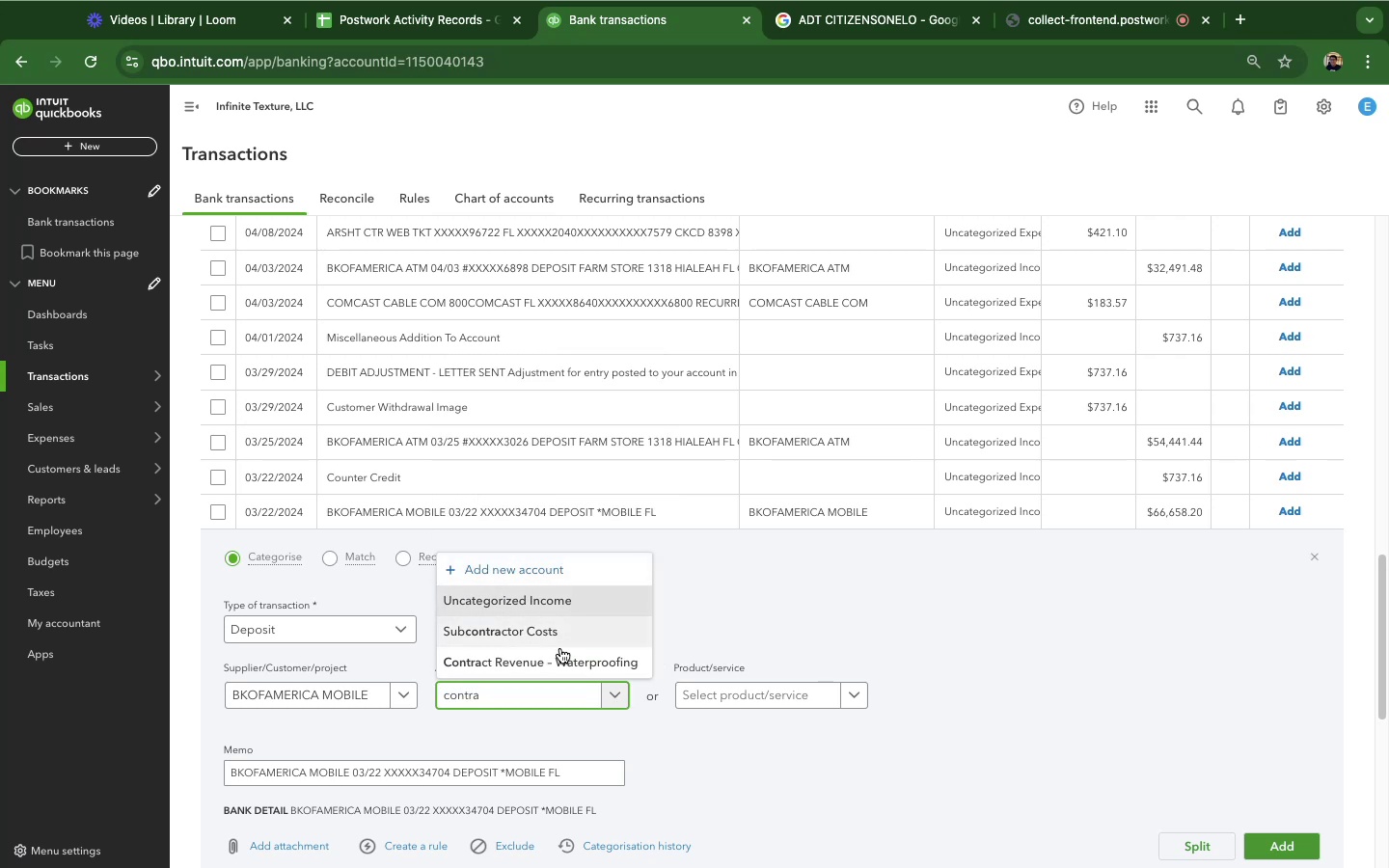 
left_click([557, 660])
 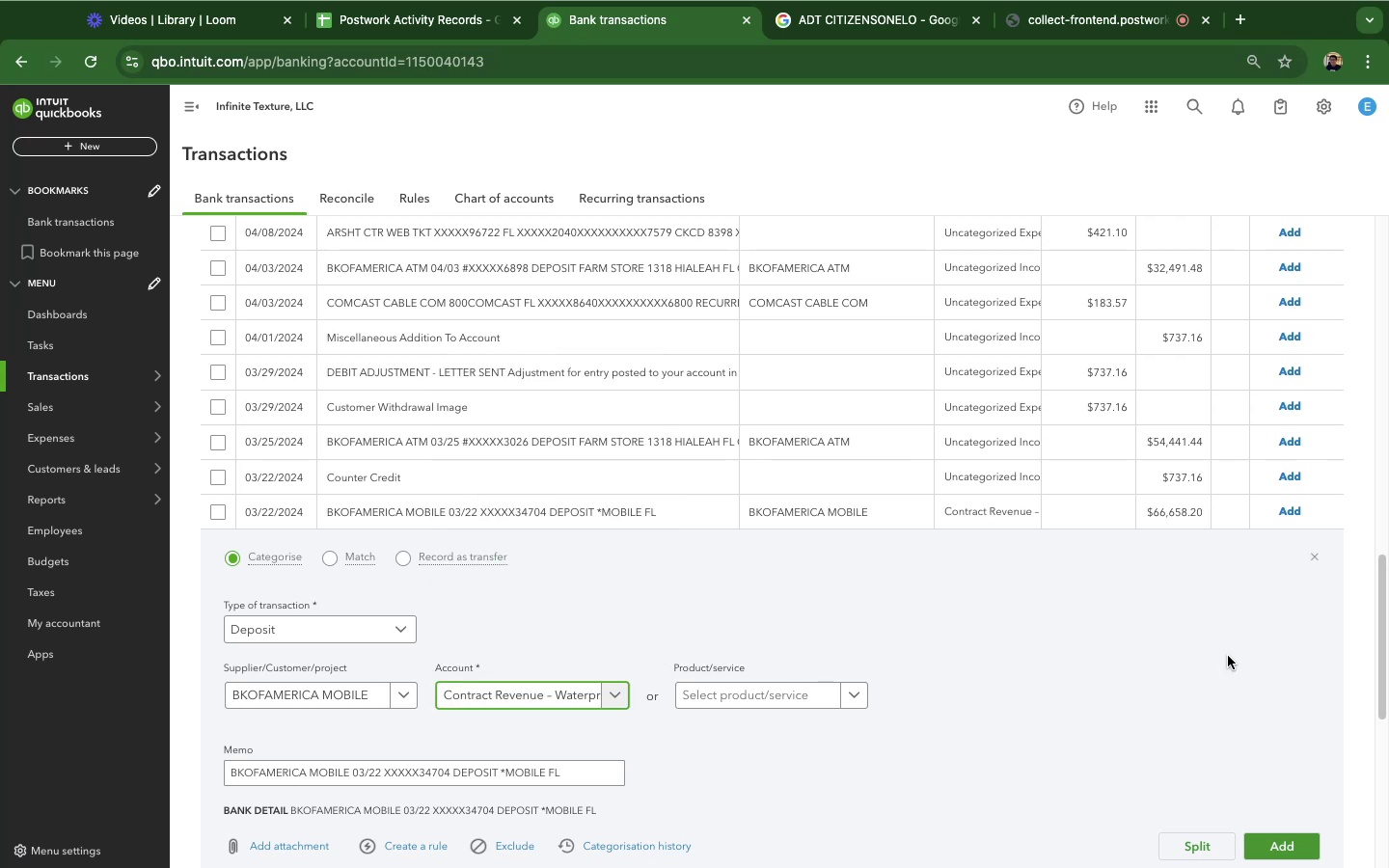 
scroll: coordinate [1228, 656], scroll_direction: down, amount: 2.0
 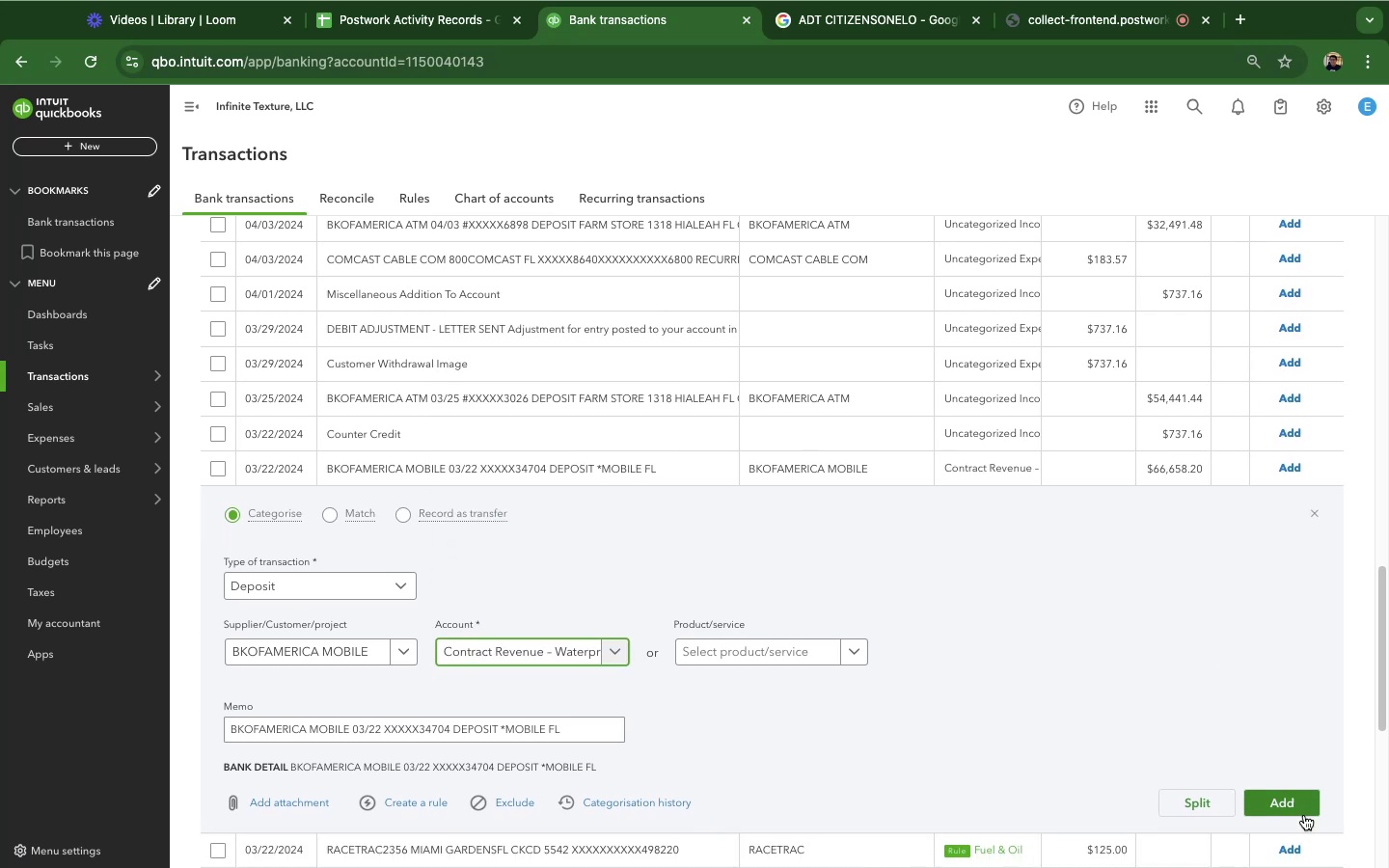 
left_click([1304, 815])
 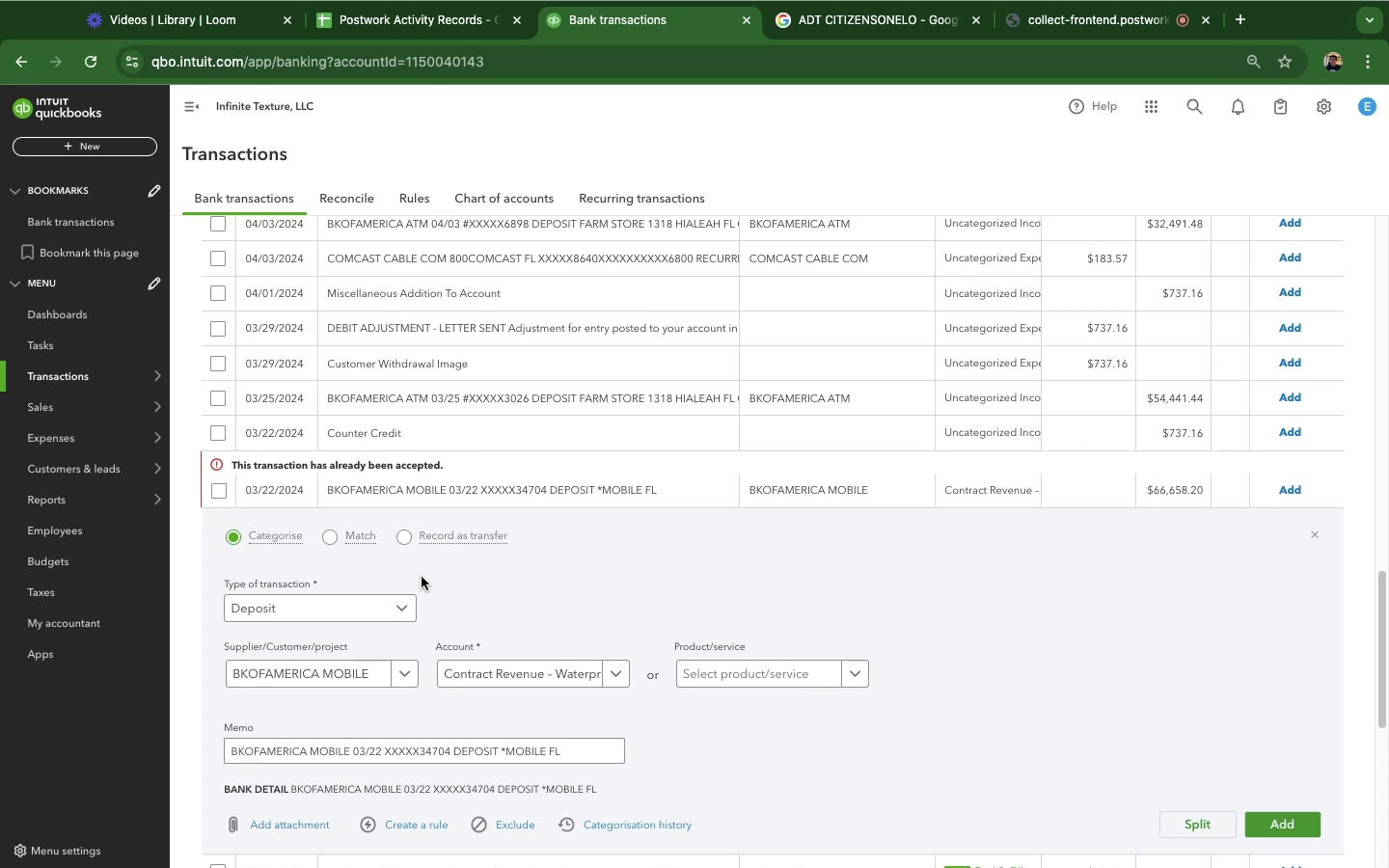 
left_click([90, 63])
 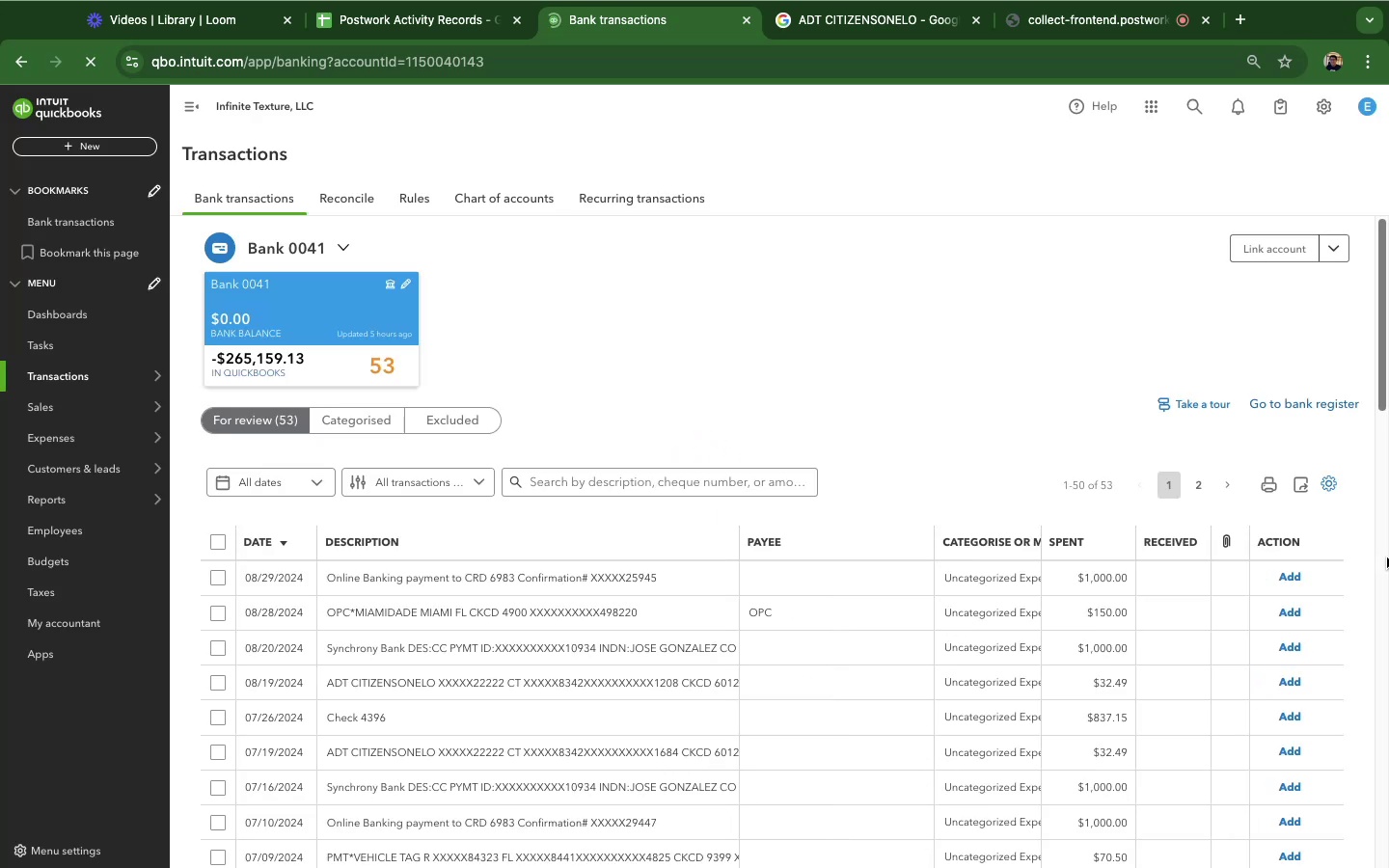 
wait(17.01)
 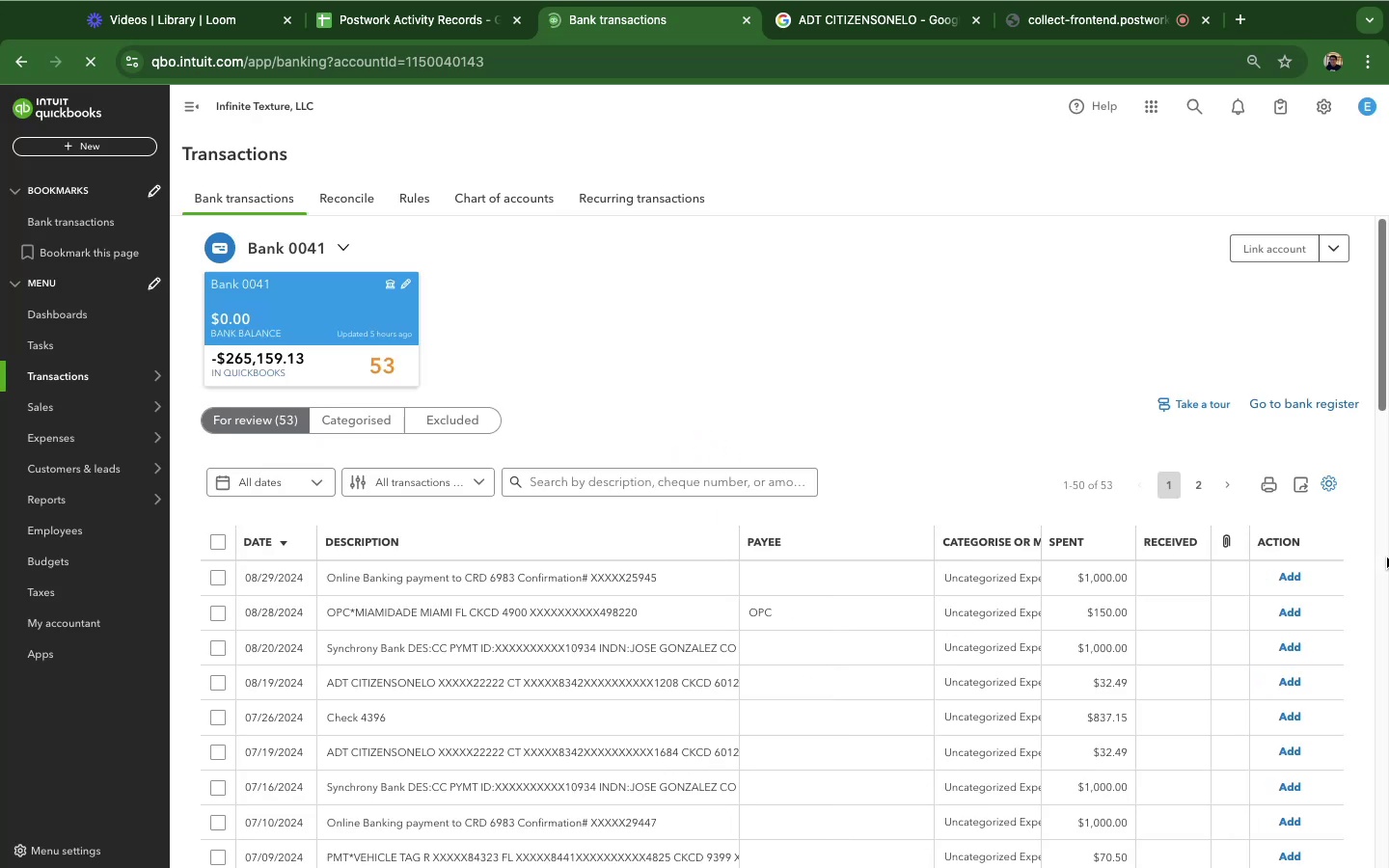 
scroll: coordinate [730, 750], scroll_direction: down, amount: 22.0
 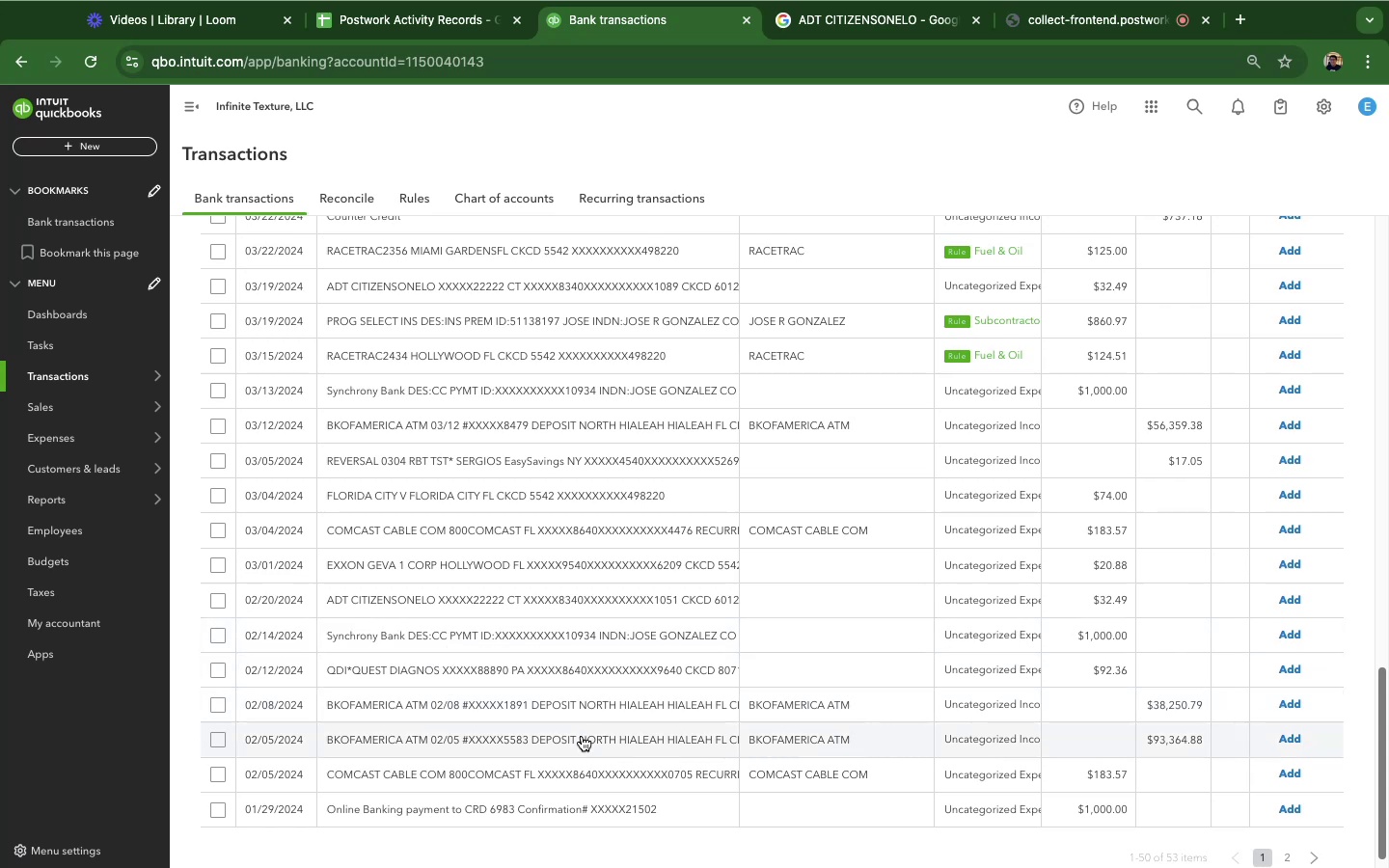 
left_click([578, 737])
 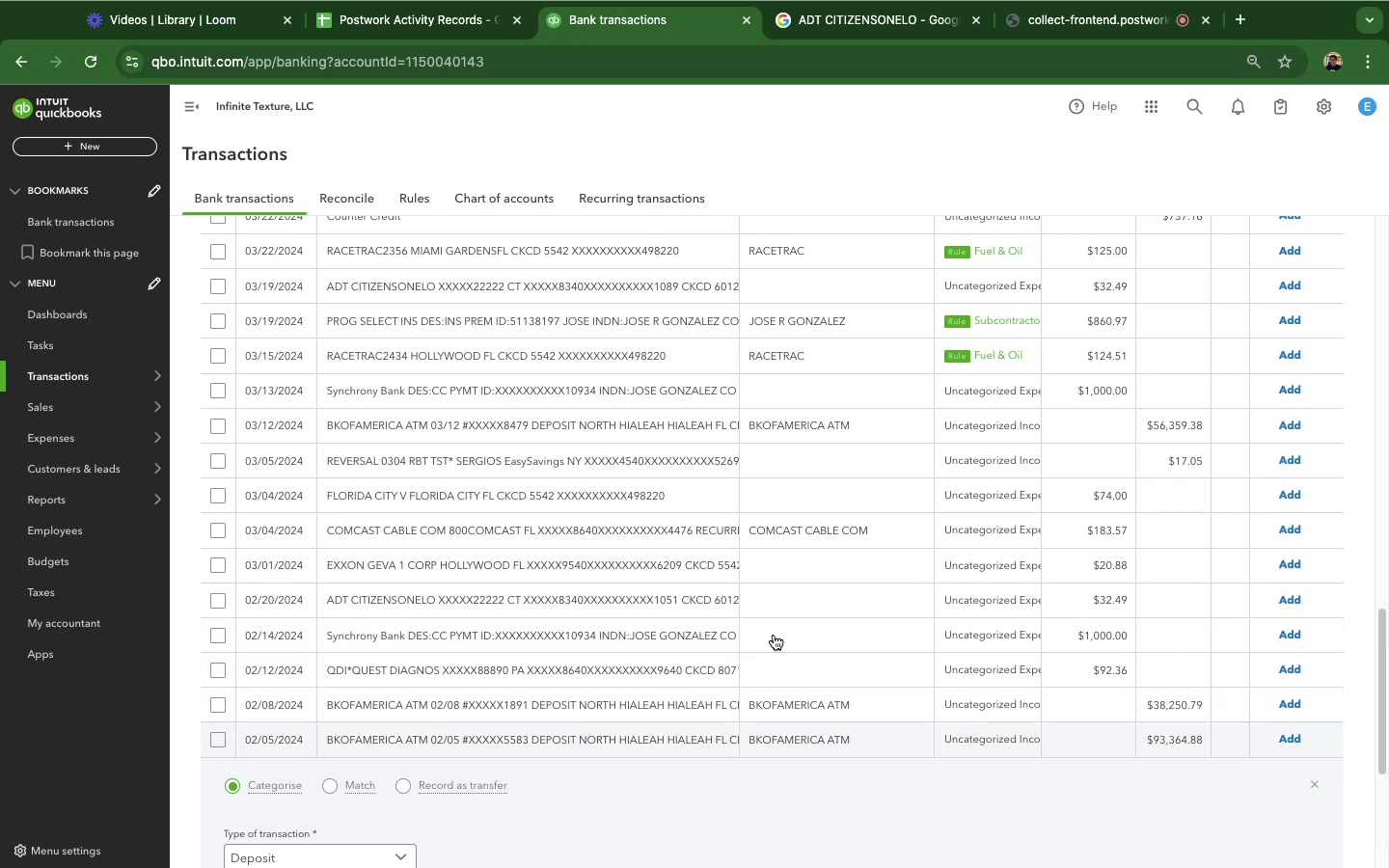 
scroll: coordinate [836, 545], scroll_direction: down, amount: 22.0
 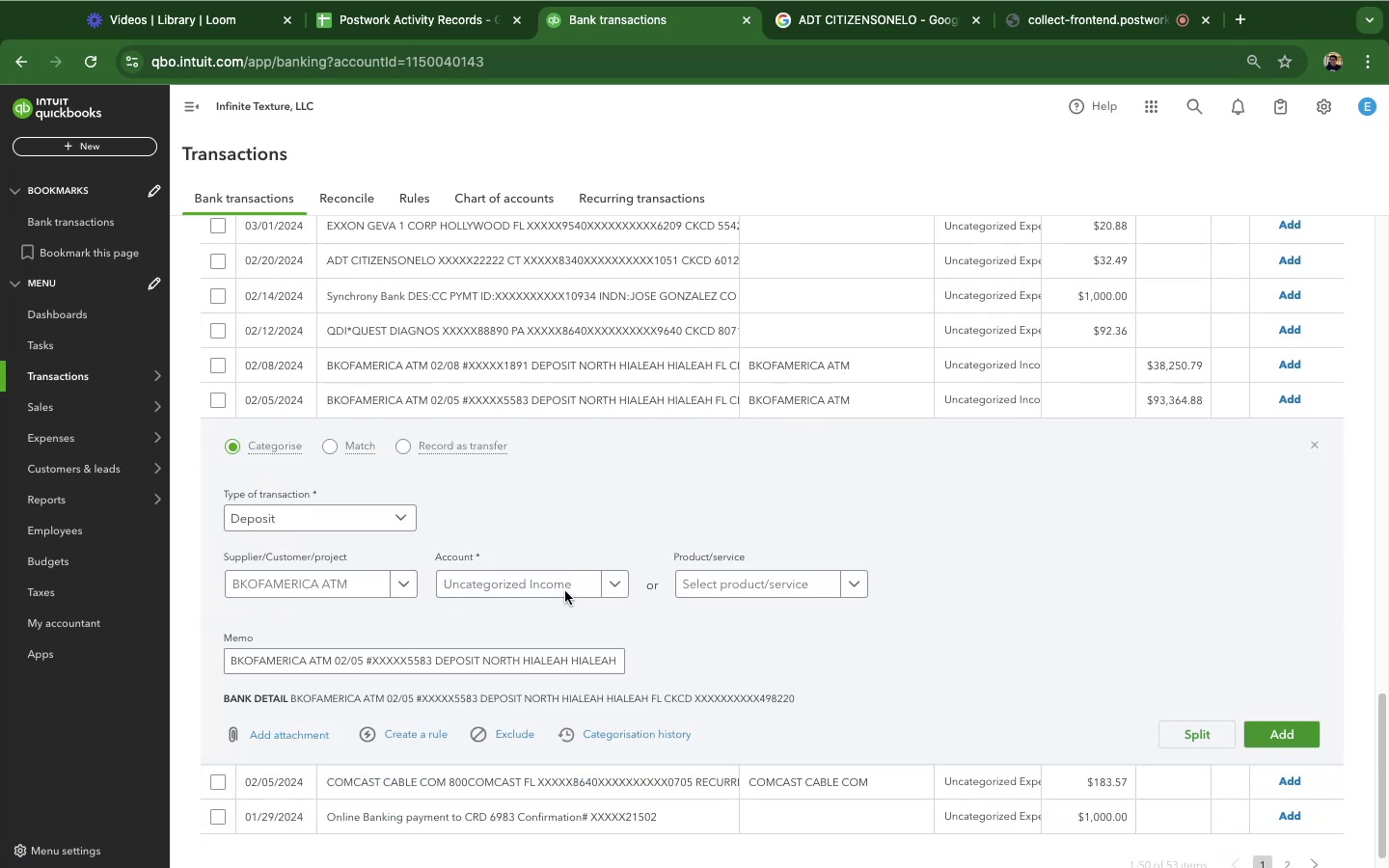 
left_click([564, 590])
 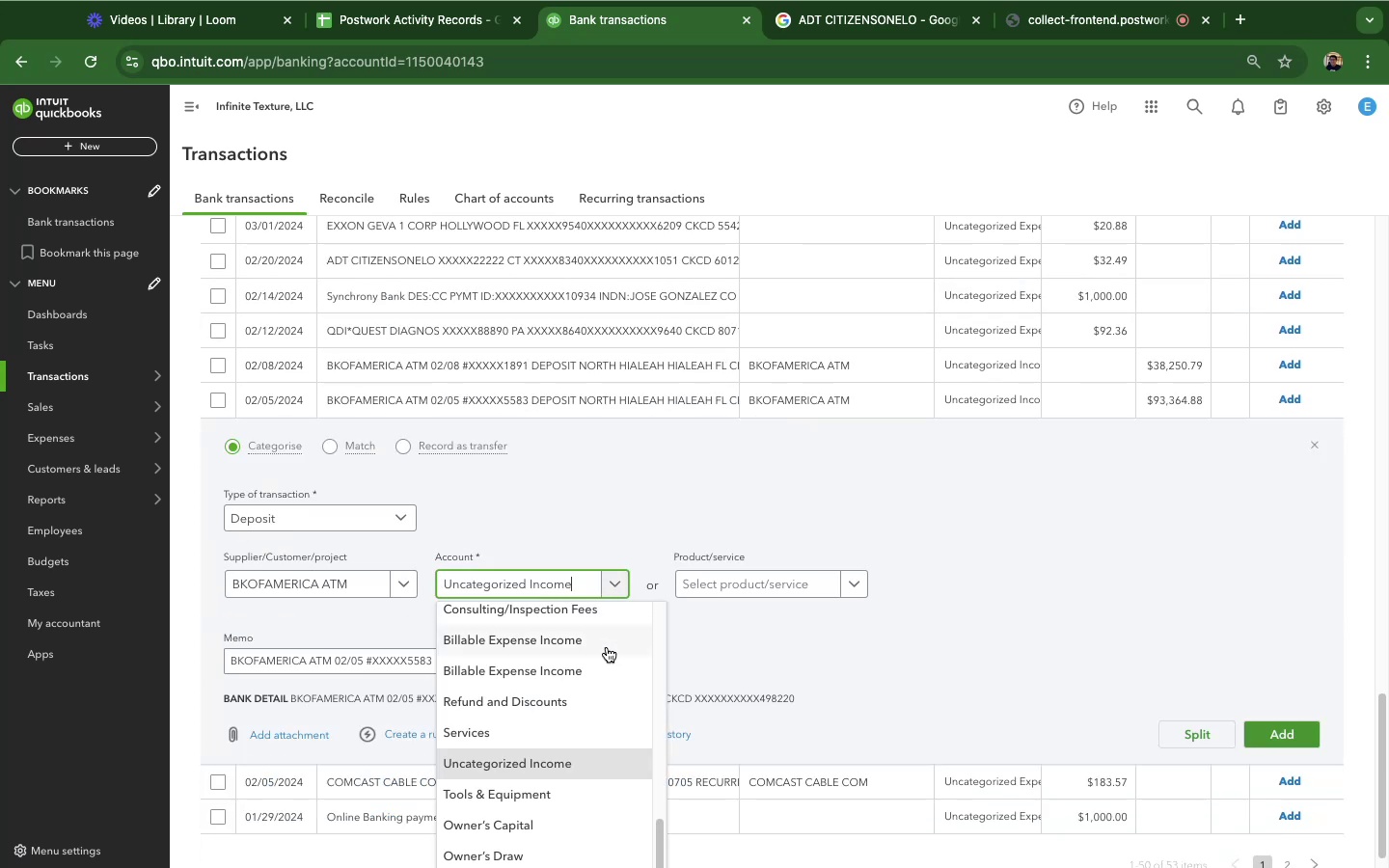 
scroll: coordinate [1127, 429], scroll_direction: down, amount: 14.0
 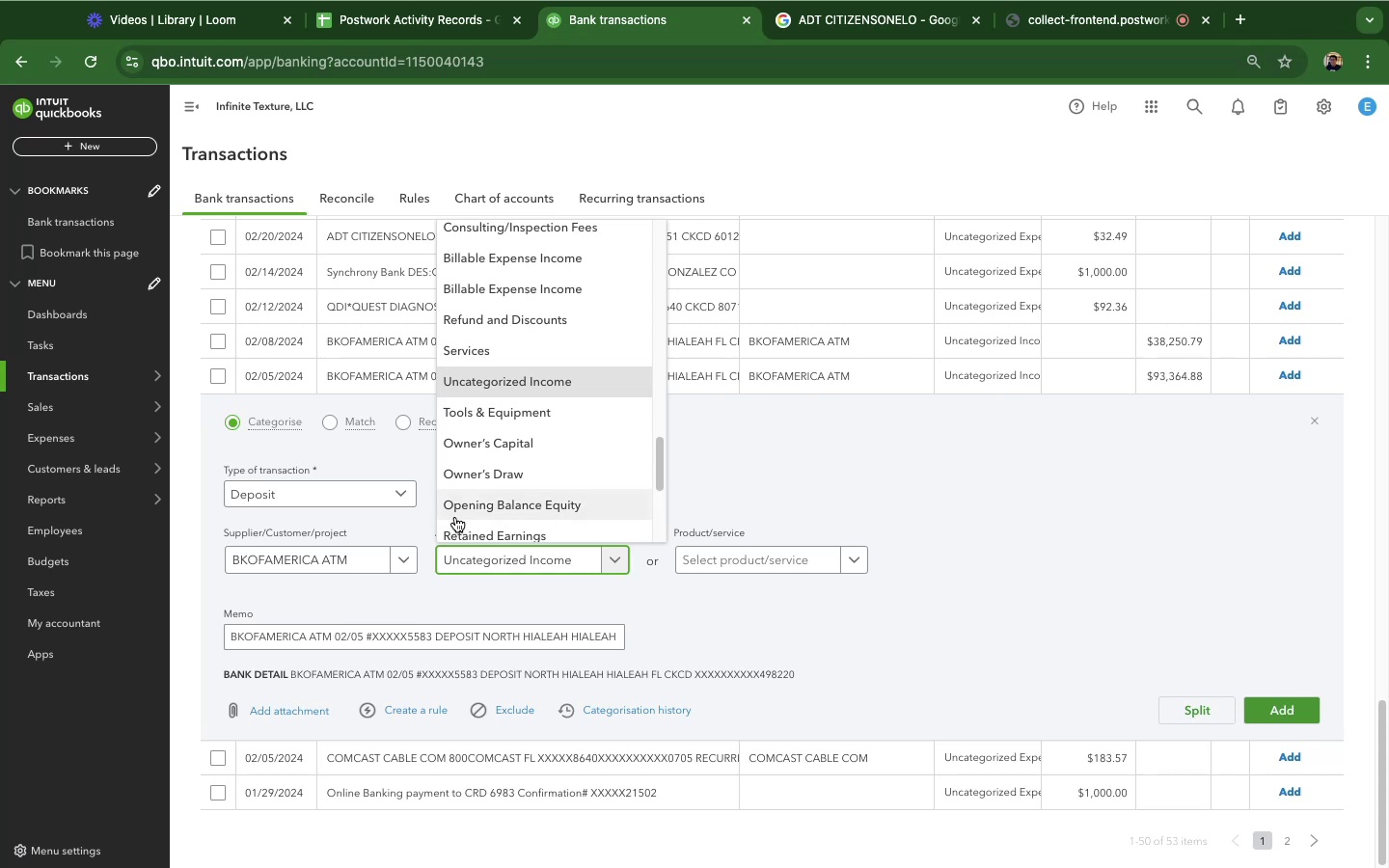 
key(Meta+A)
 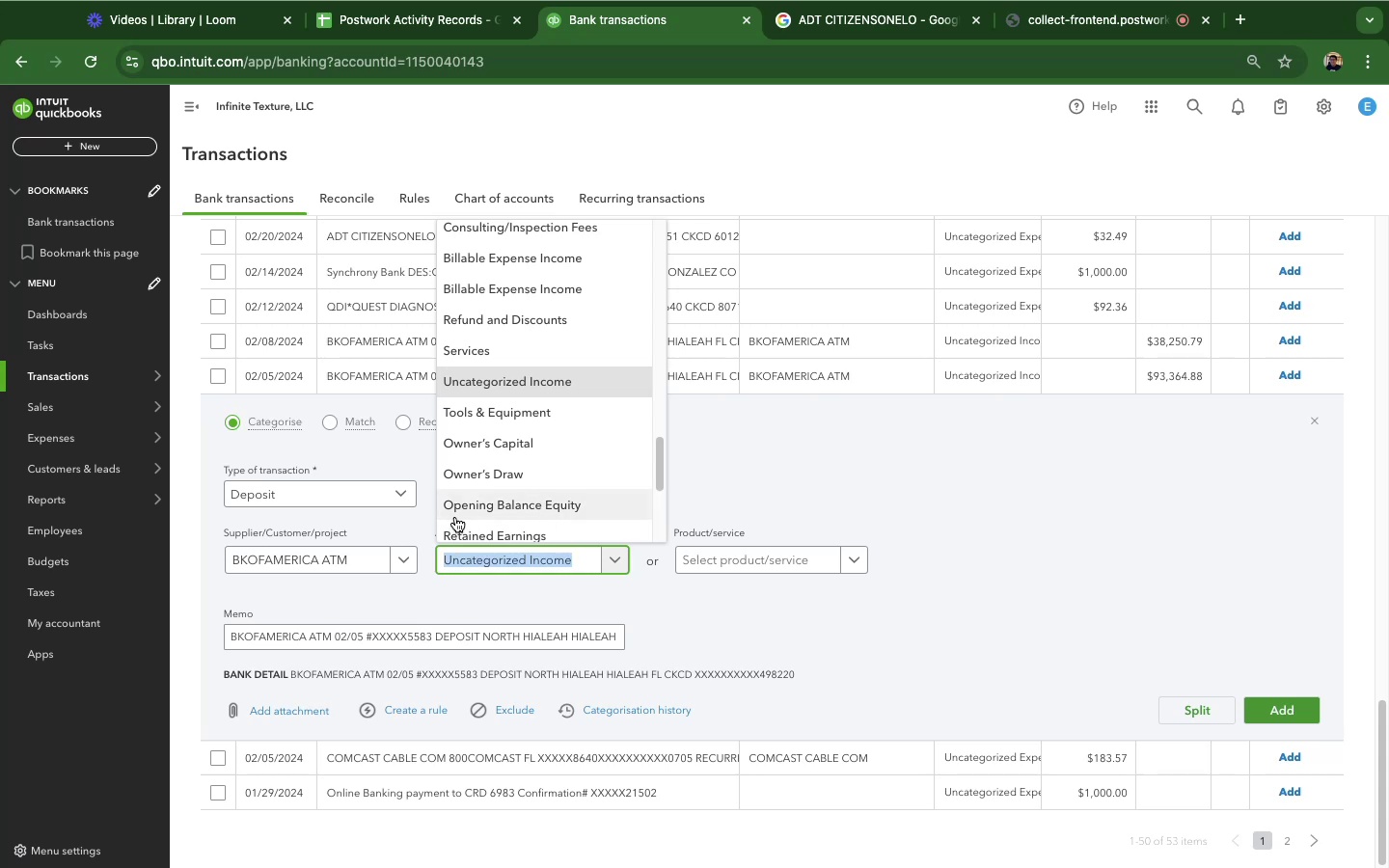 
key(Backspace)
type(contra)
 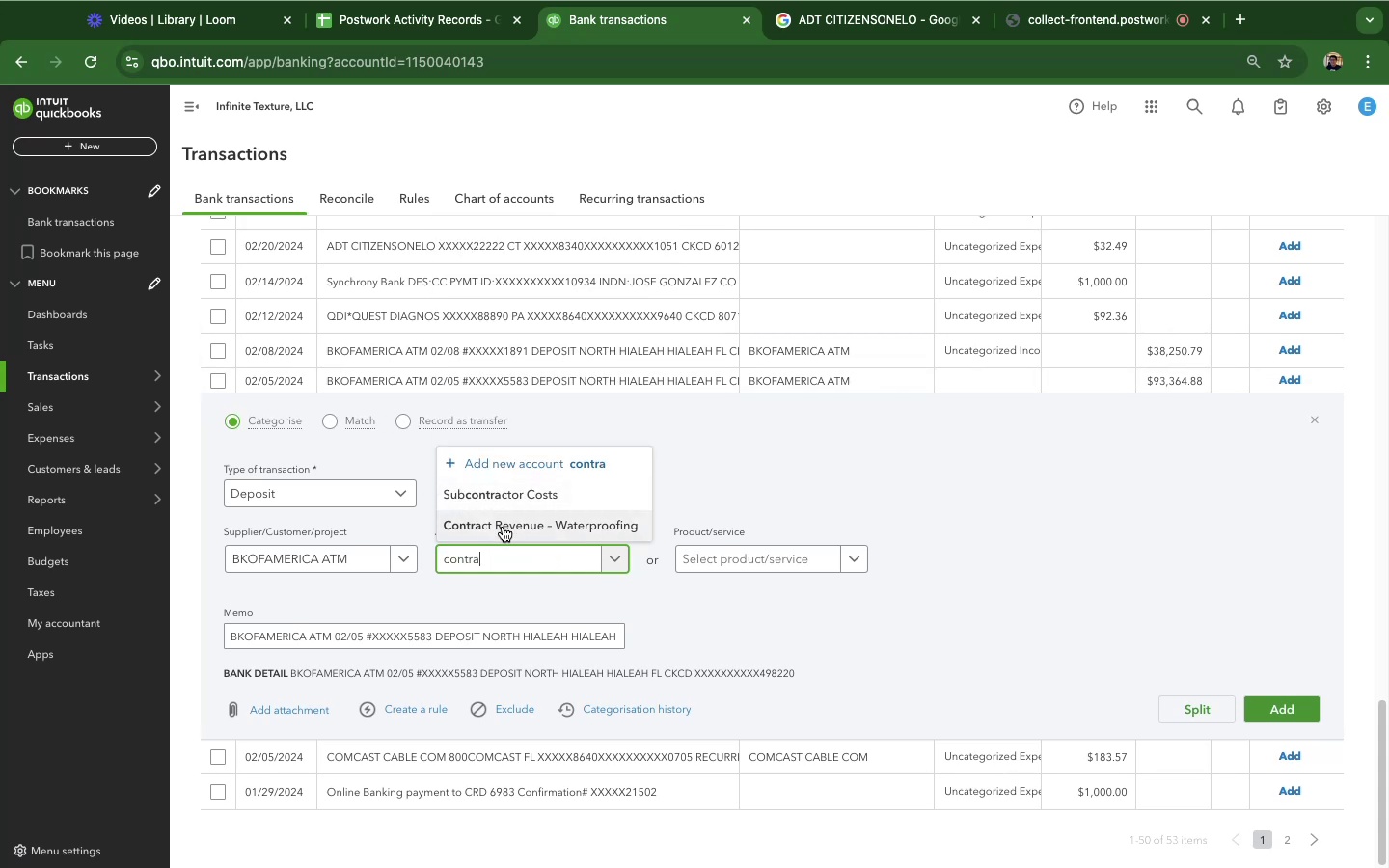 
left_click([503, 527])
 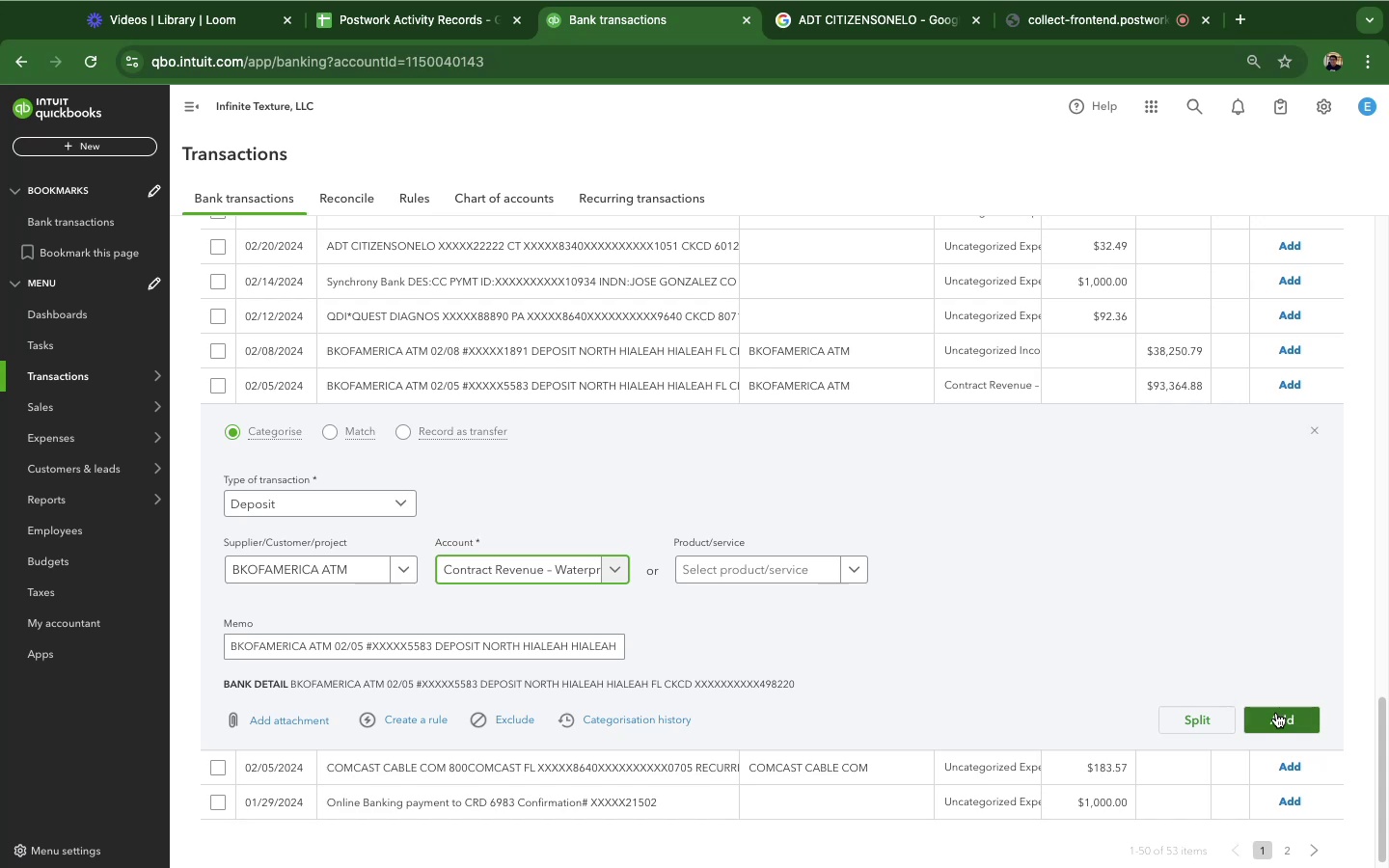 
left_click([1276, 713])
 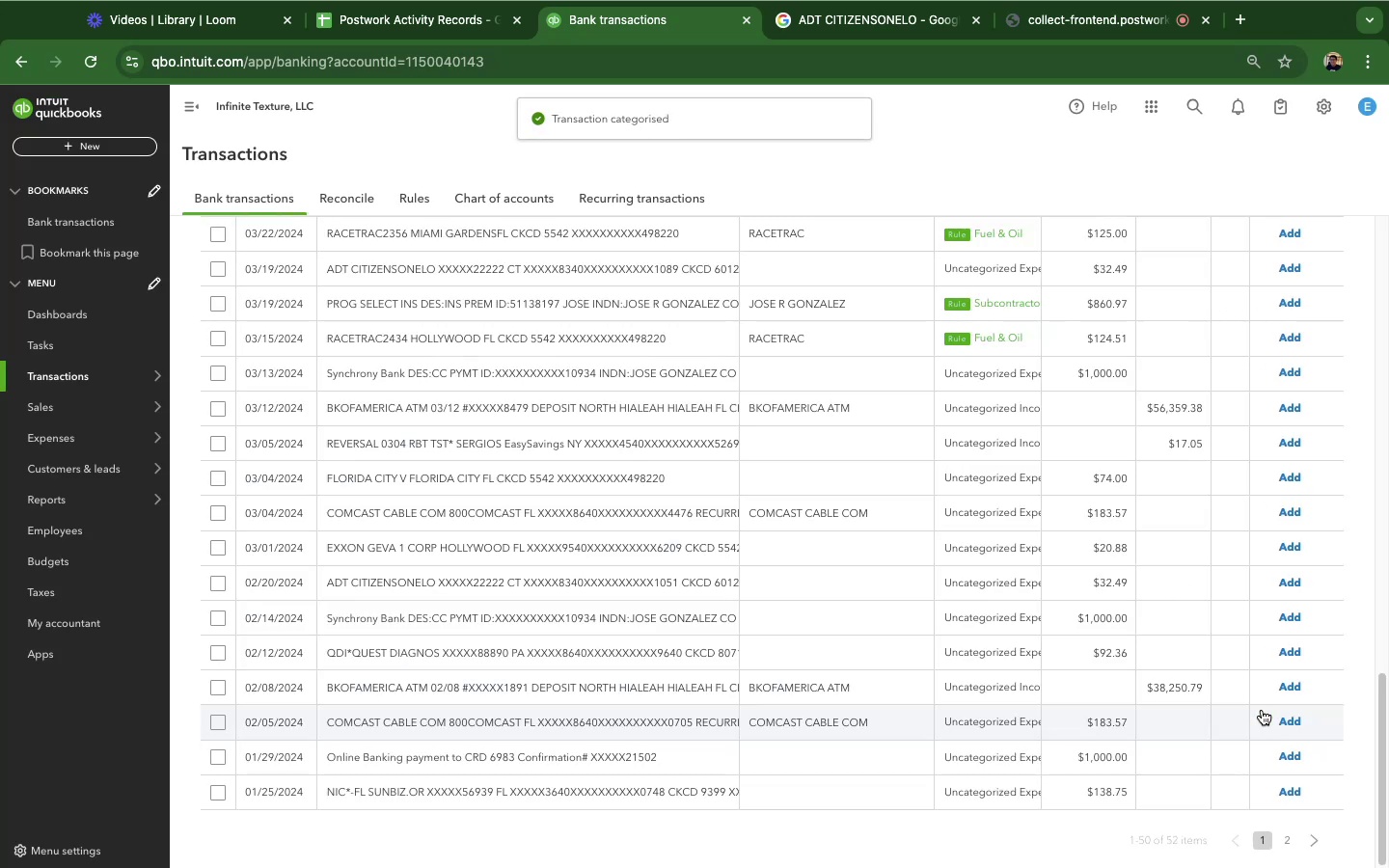 
wait(9.61)
 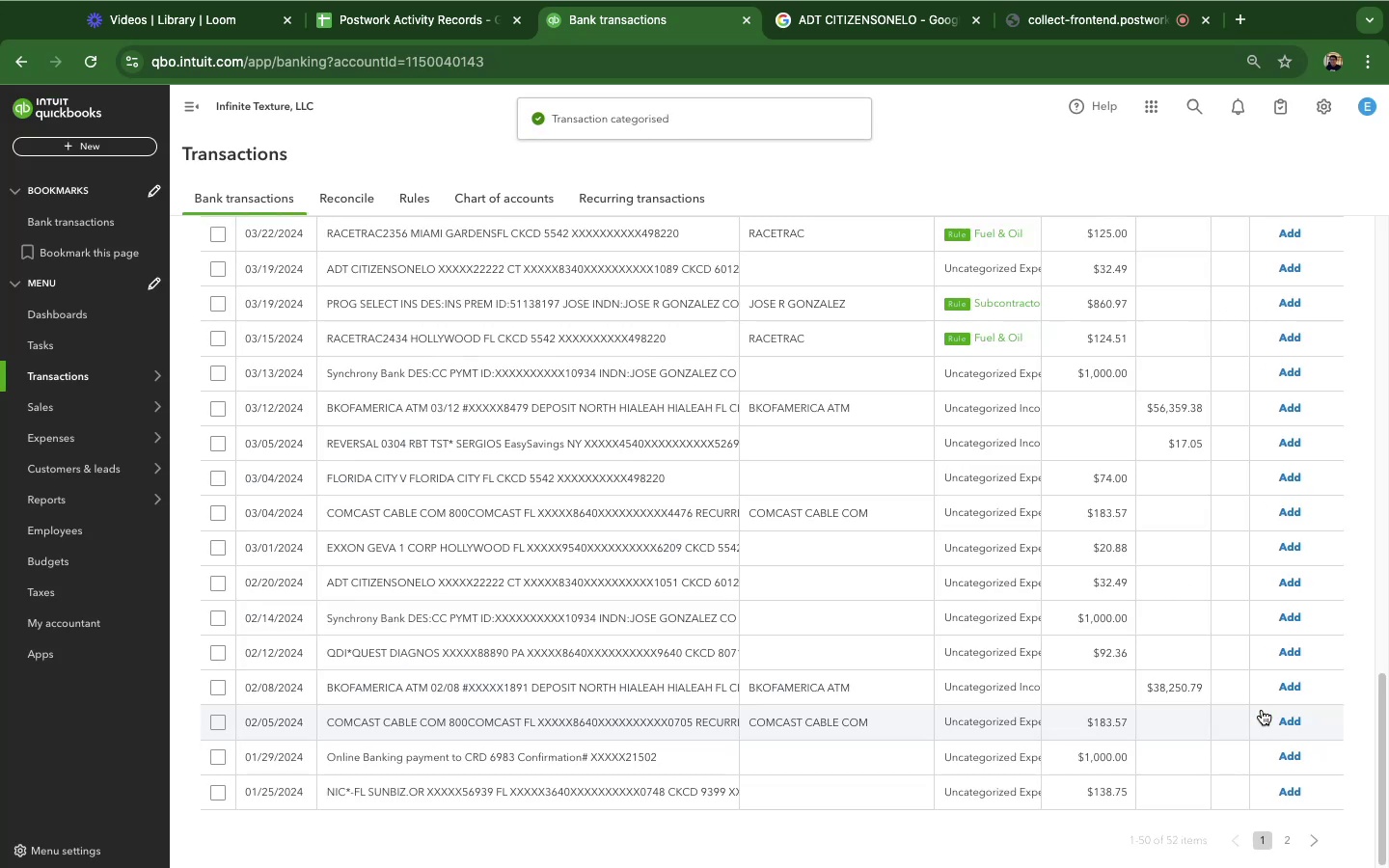 
left_click([359, 349])
 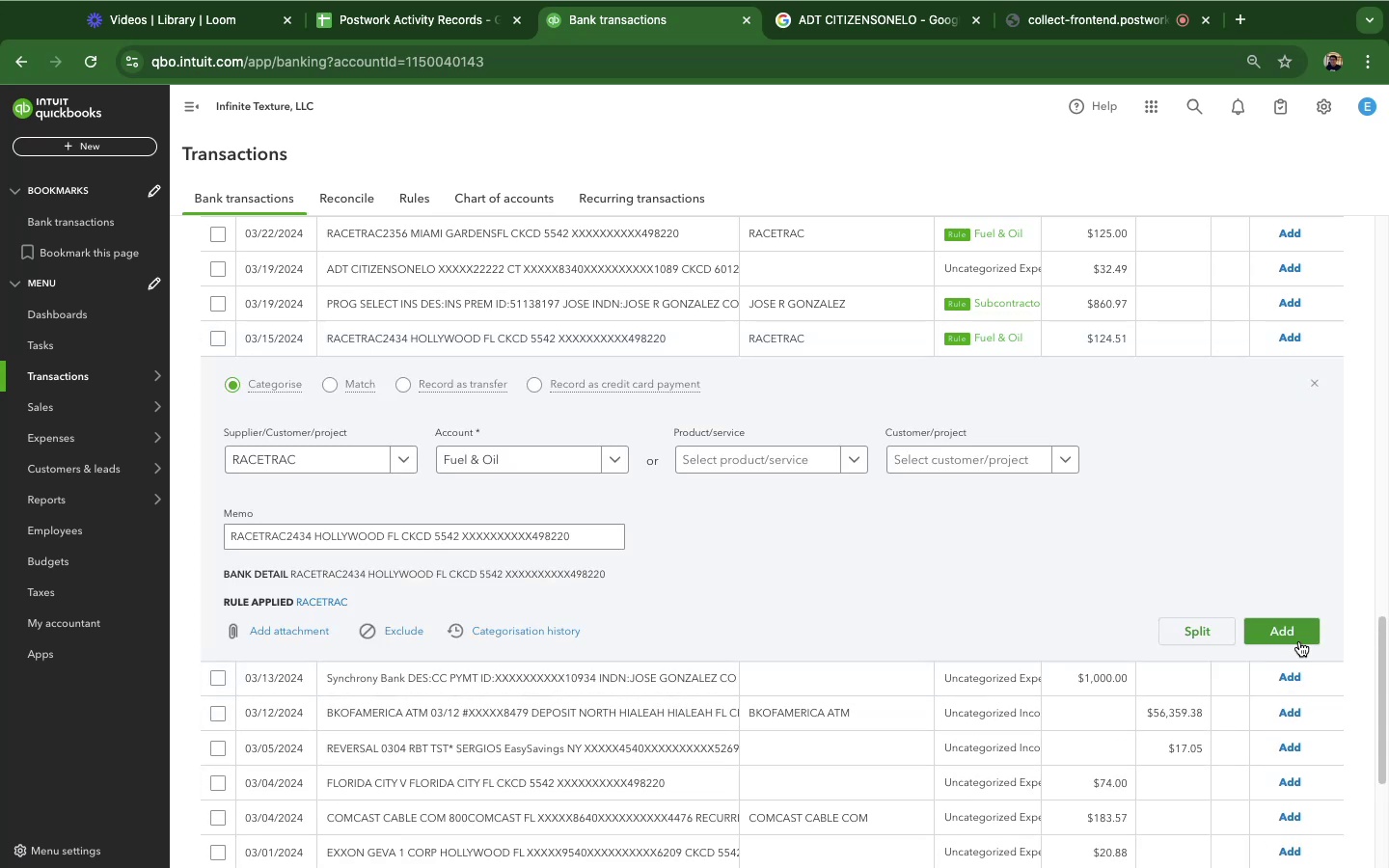 
left_click([1296, 632])
 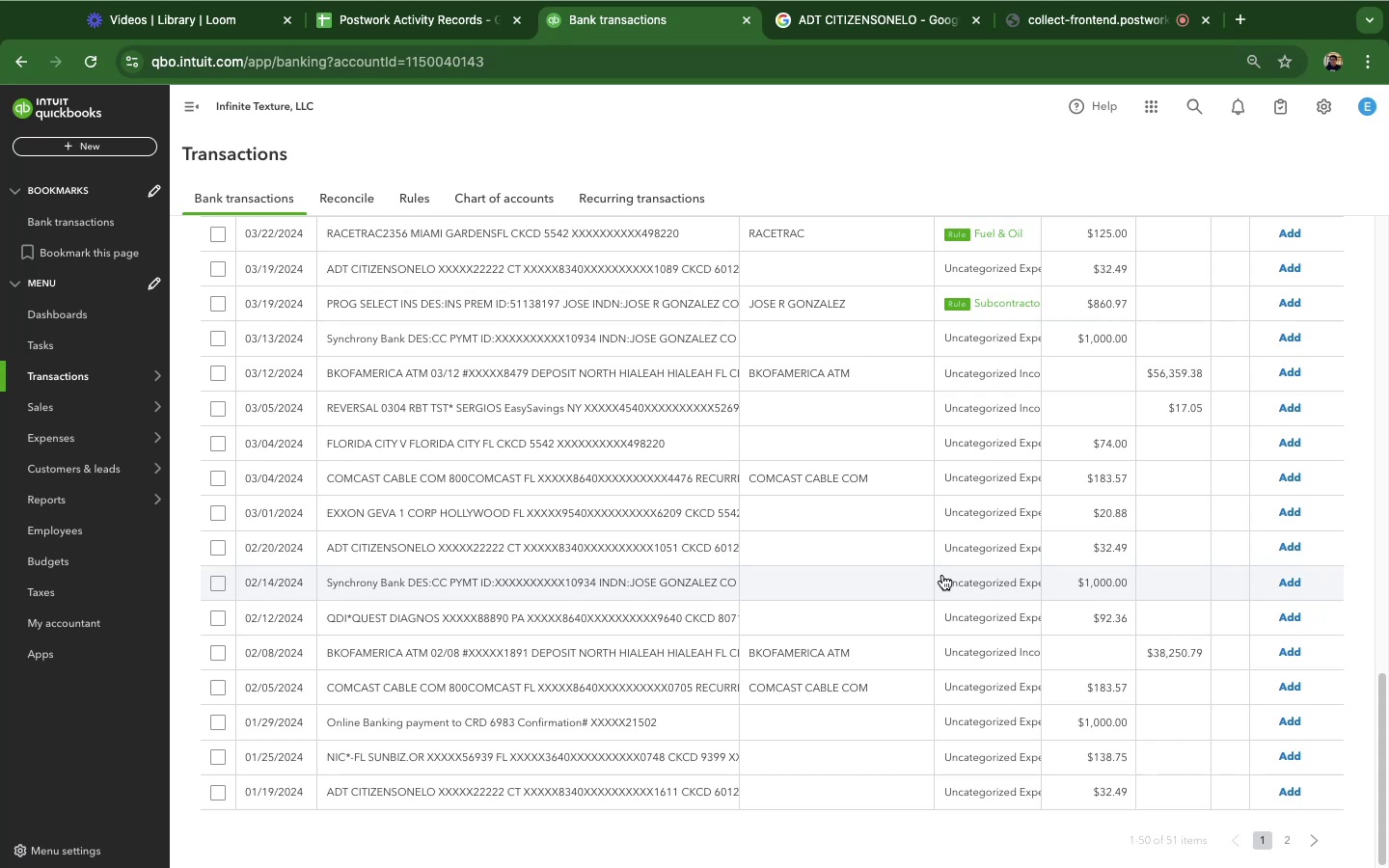 
wait(27.43)
 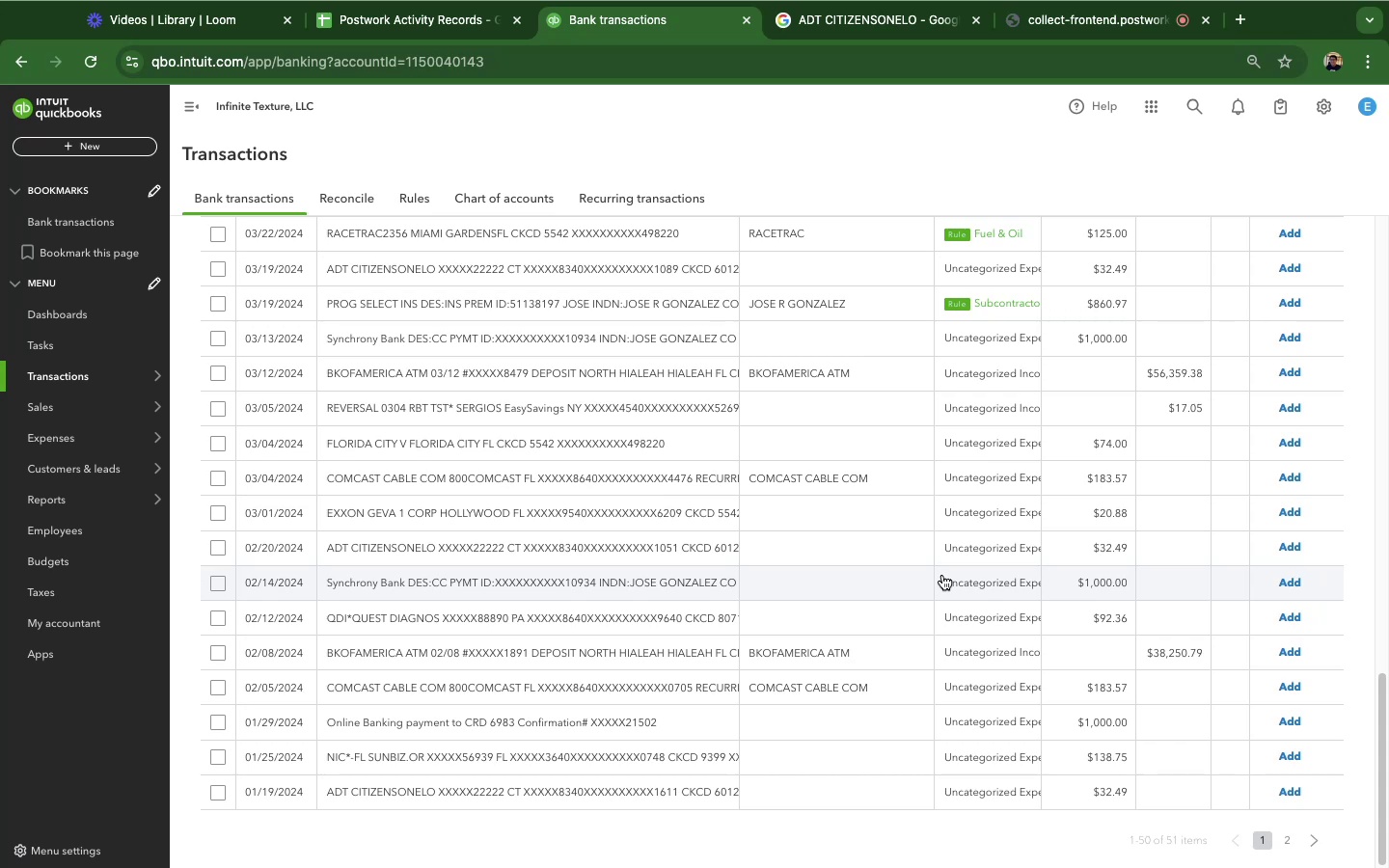 
left_click([609, 482])
 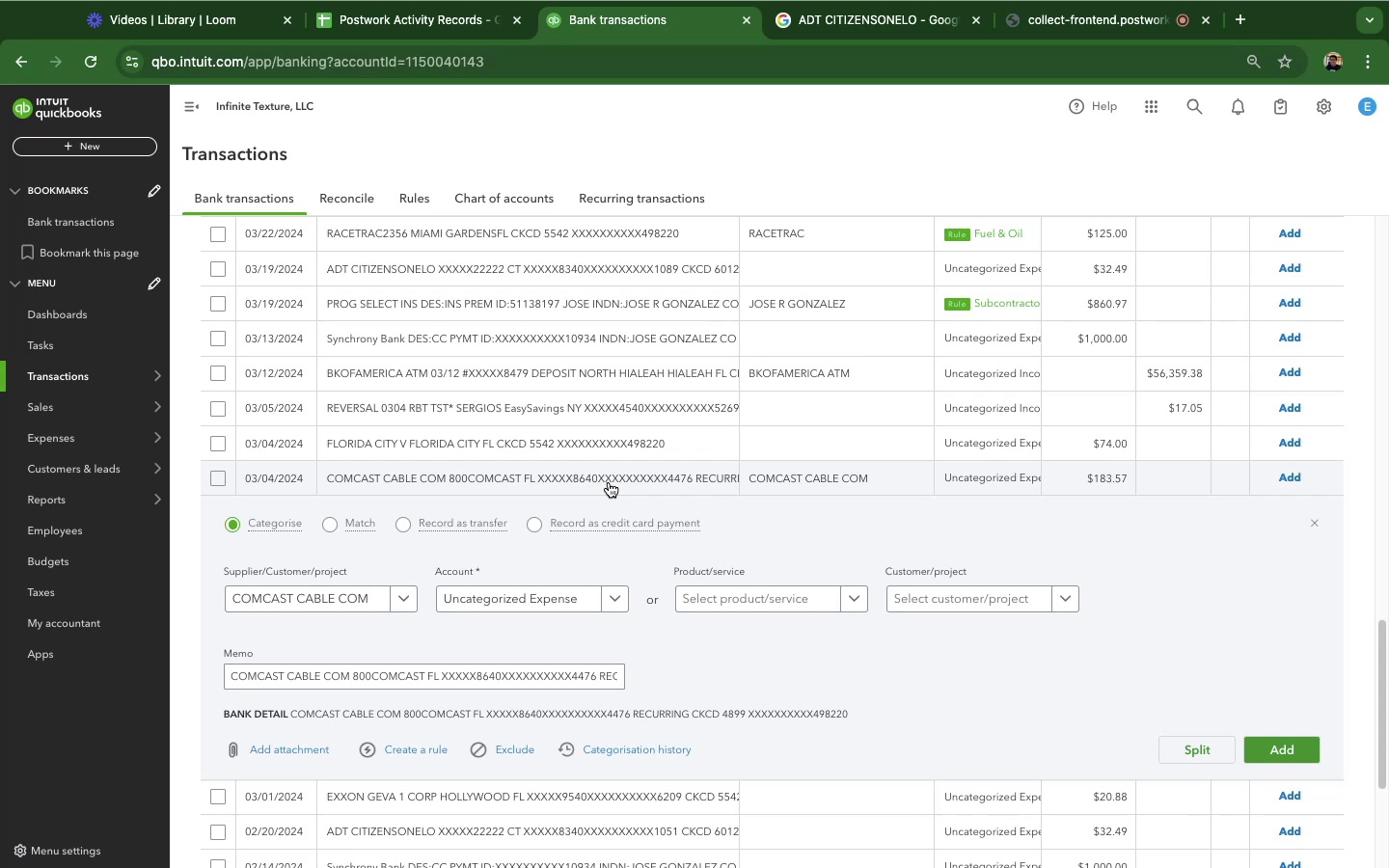 
wait(49.17)
 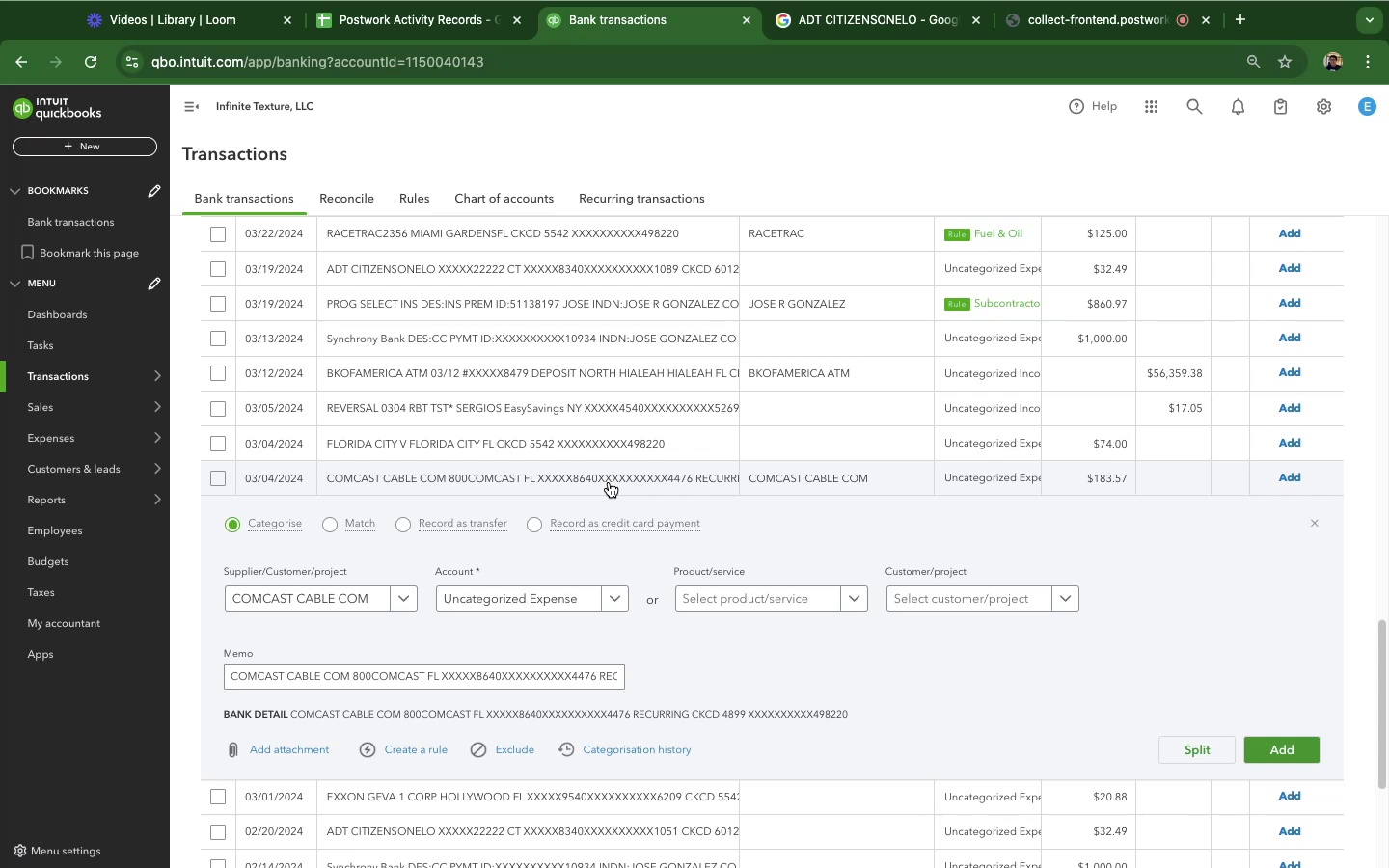 
type(teke)
key(Backspace)
key(Backspace)
type(lecom)
key(Backspace)
key(Backspace)
key(Backspace)
 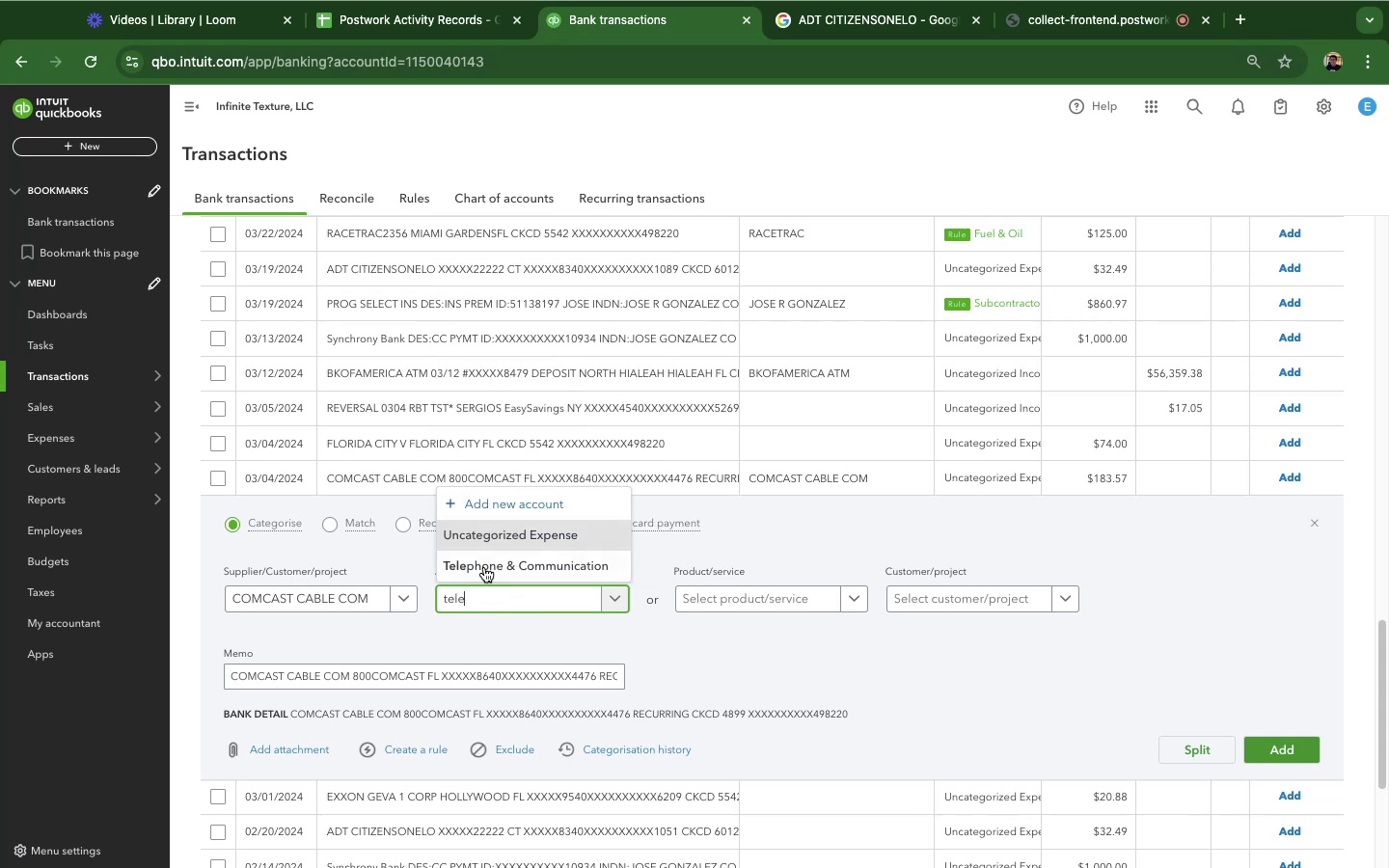 
left_click([474, 563])
 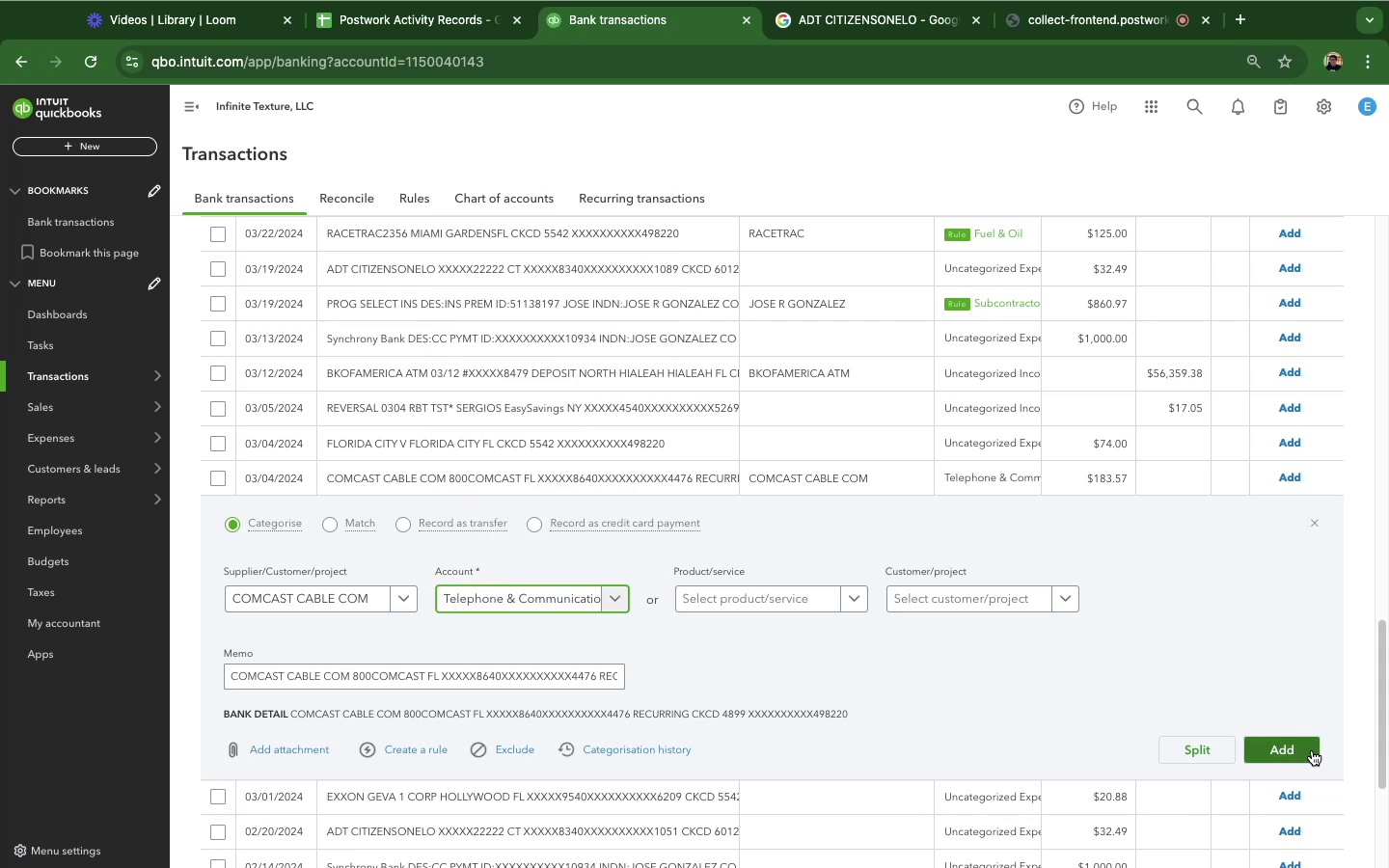 
left_click([1312, 750])
 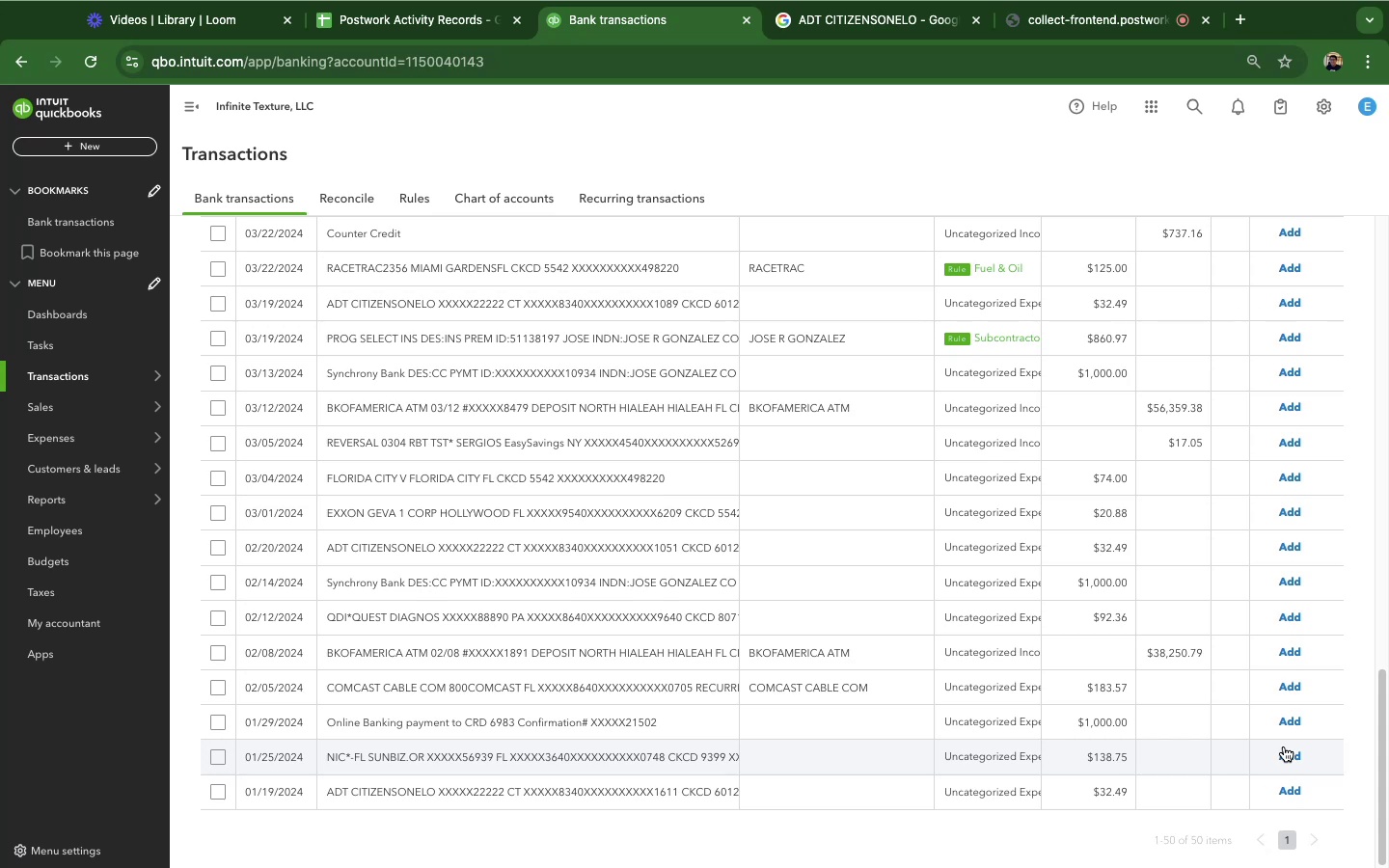 
wait(25.31)
 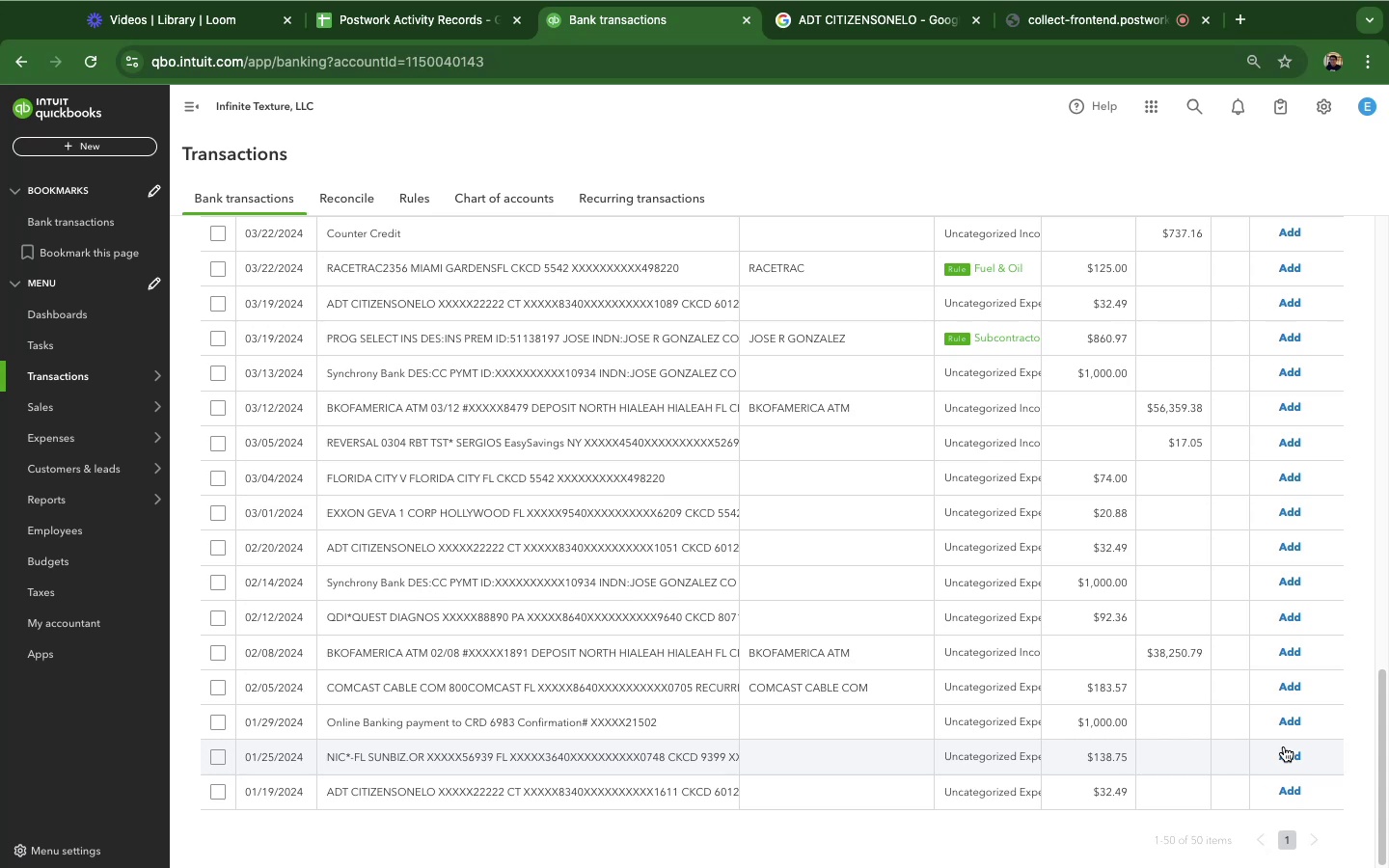 
left_click([390, 277])
 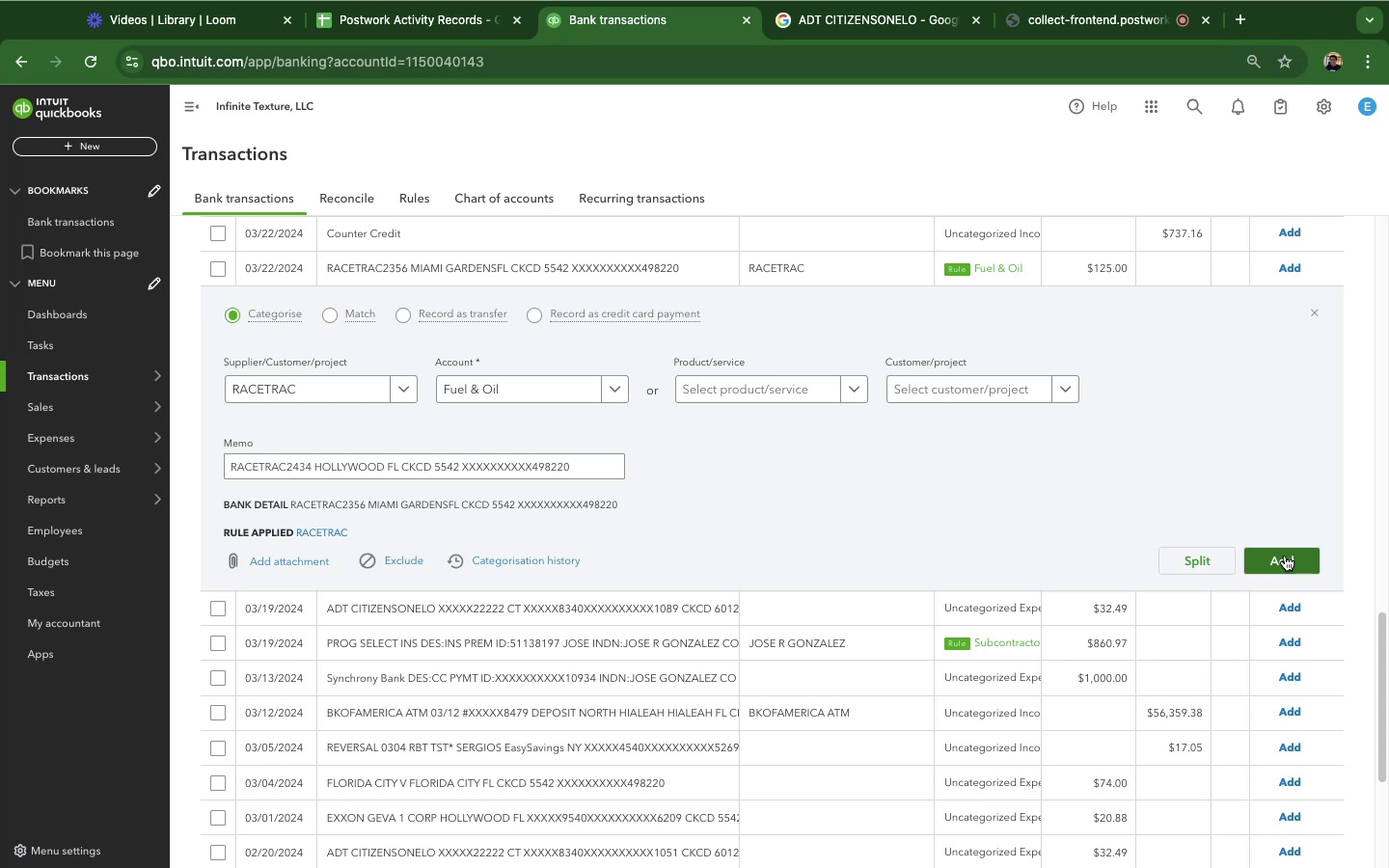 
wait(7.66)
 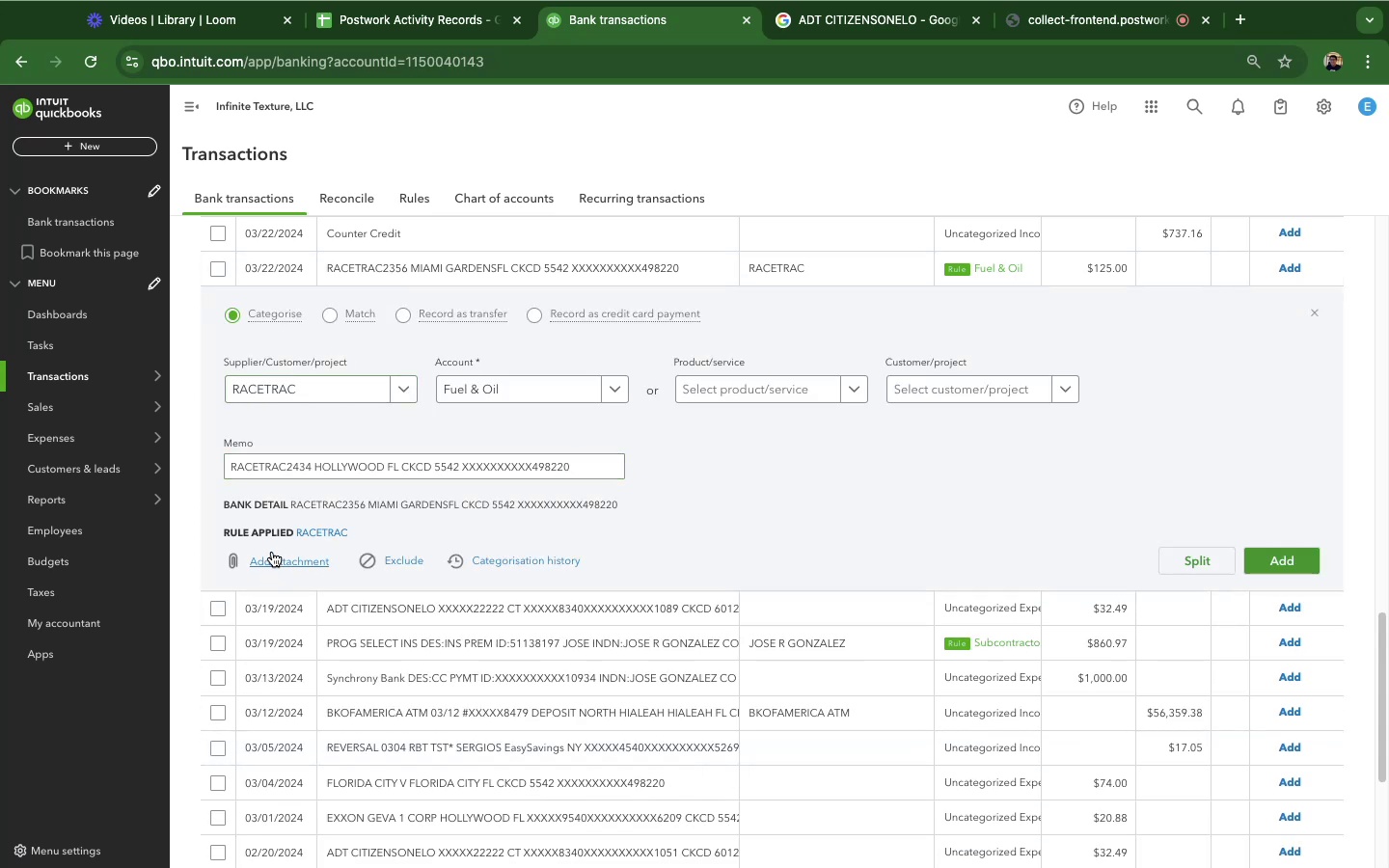 
left_click([1285, 556])
 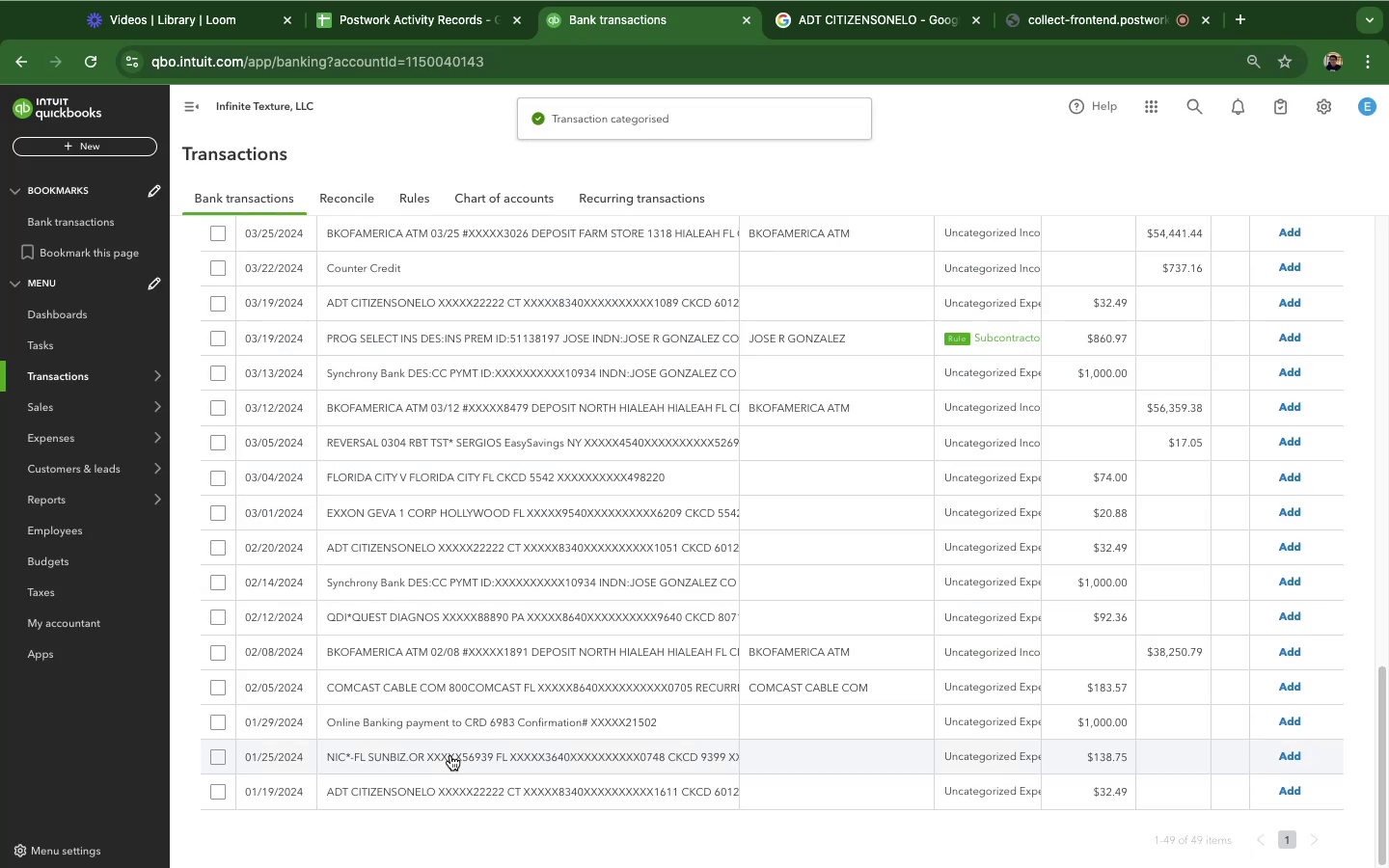 
left_click([449, 722])
 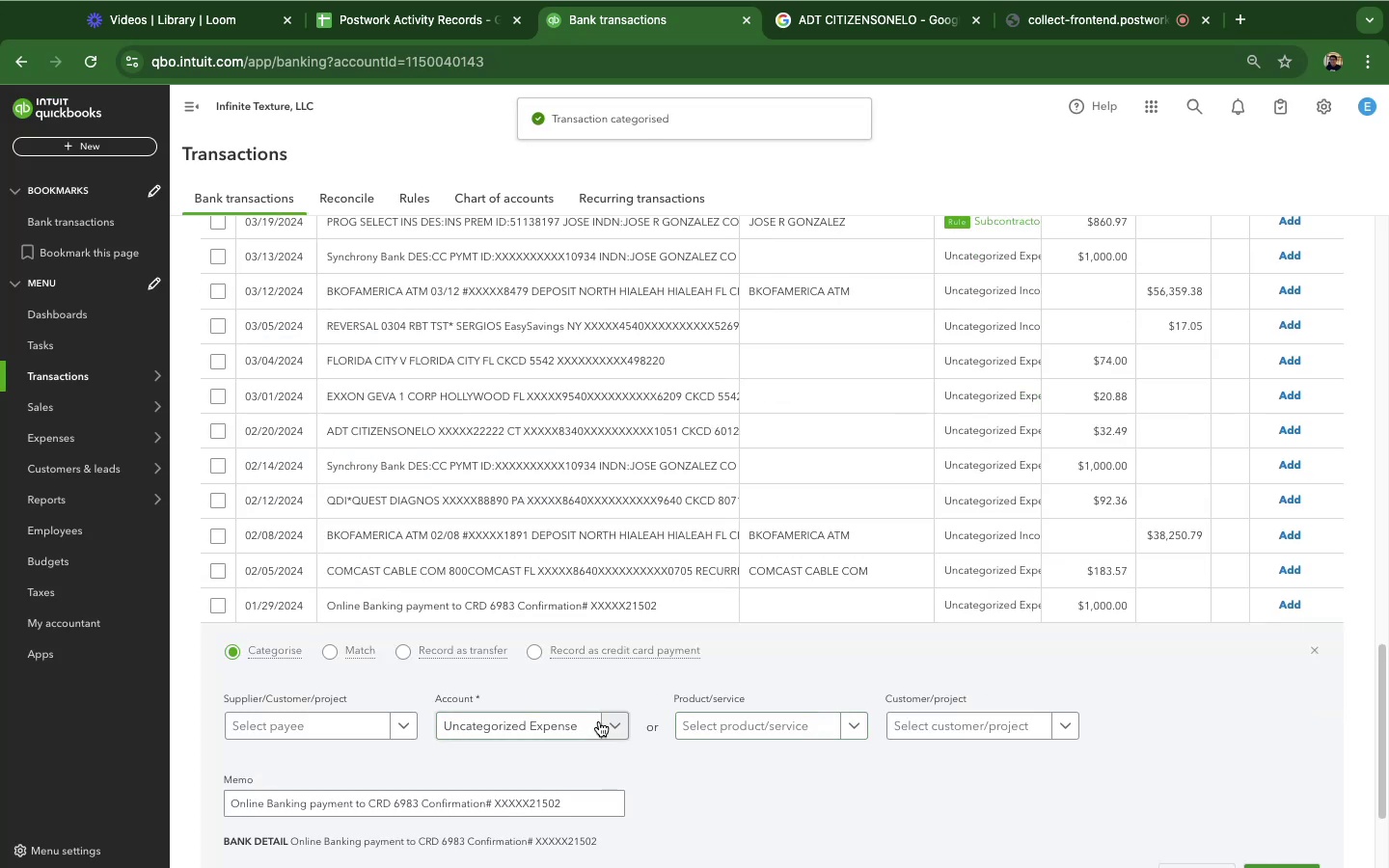 
left_click([595, 722])
 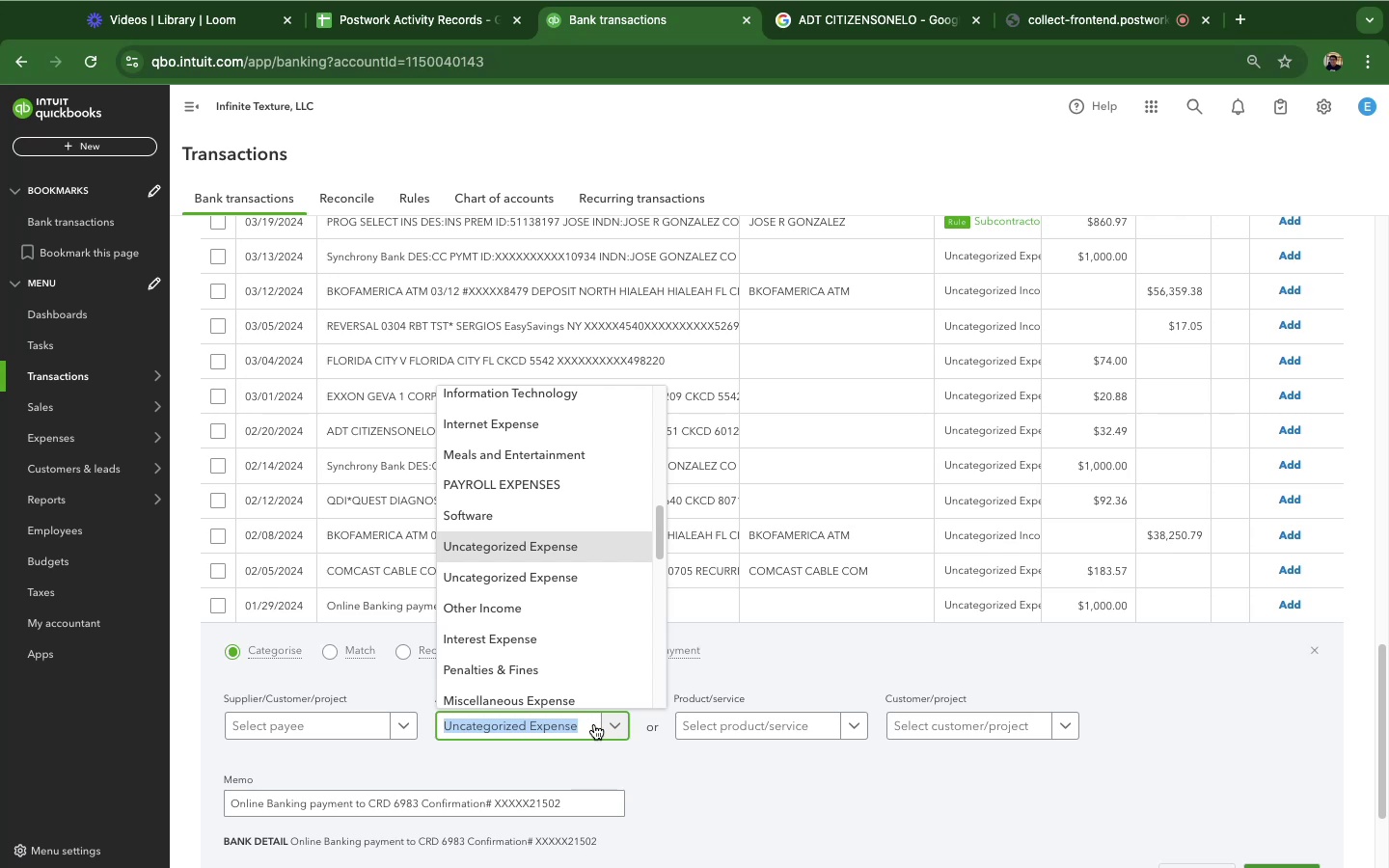 
wait(23.18)
 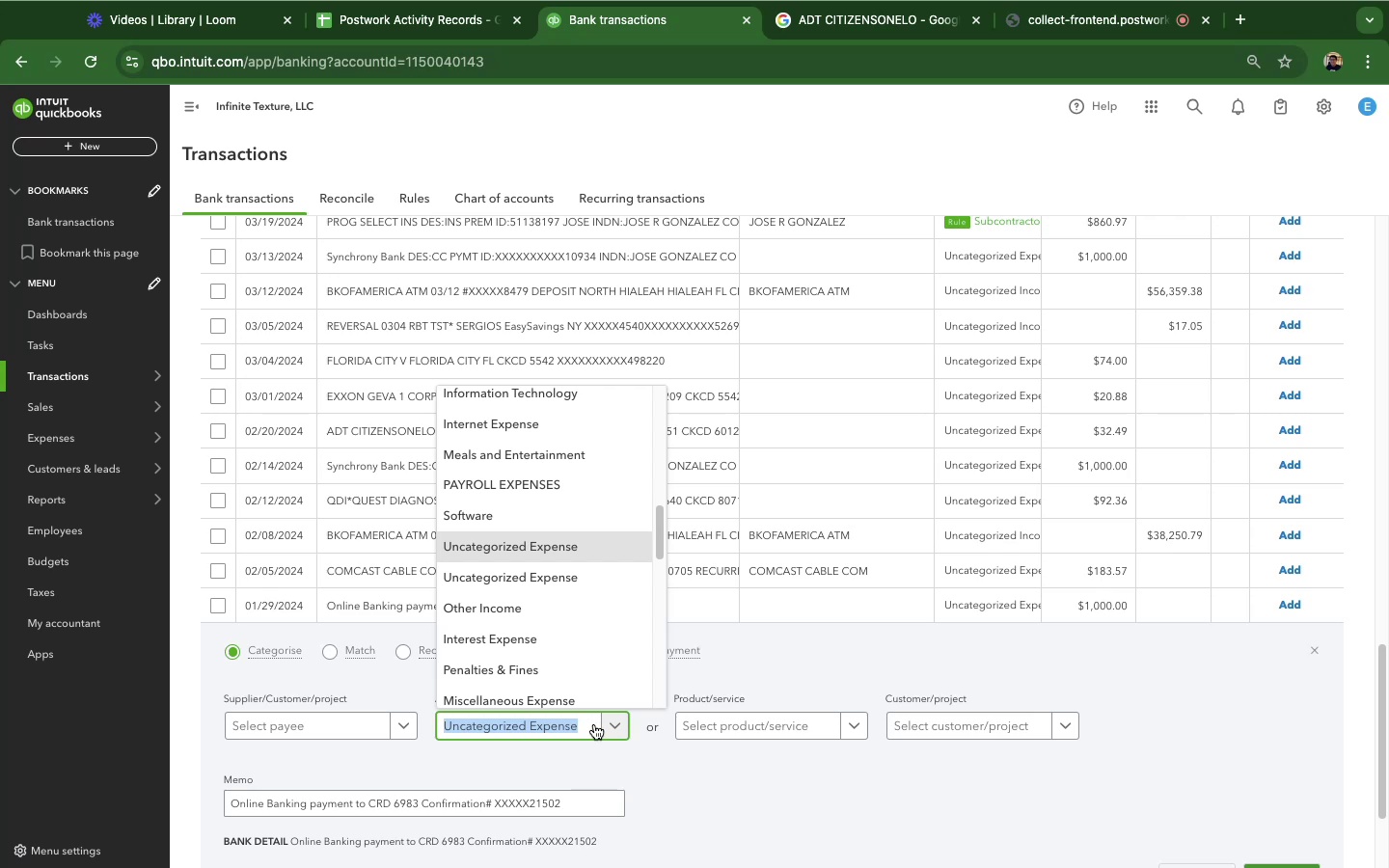 
type(ba)
 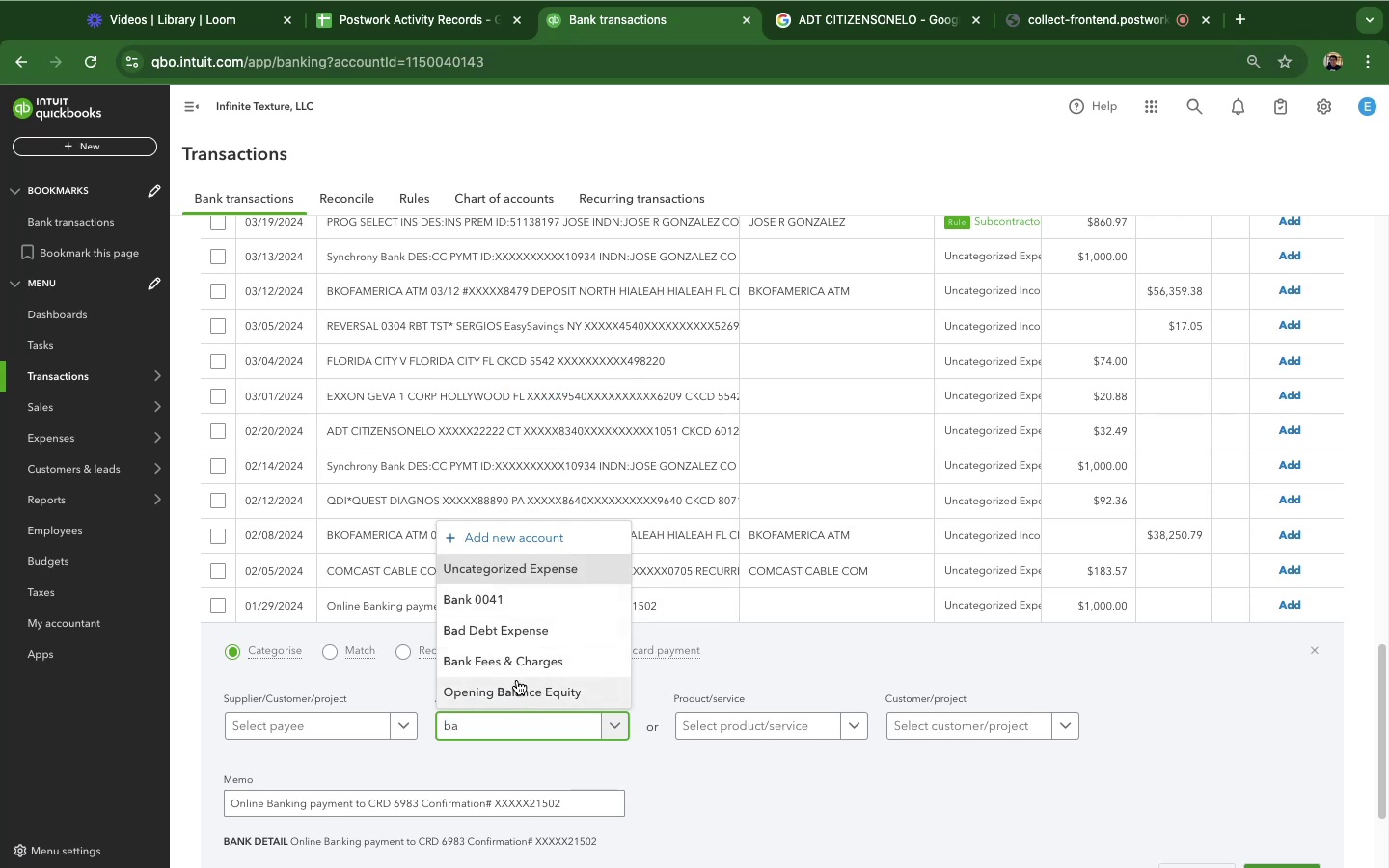 
left_click([515, 666])
 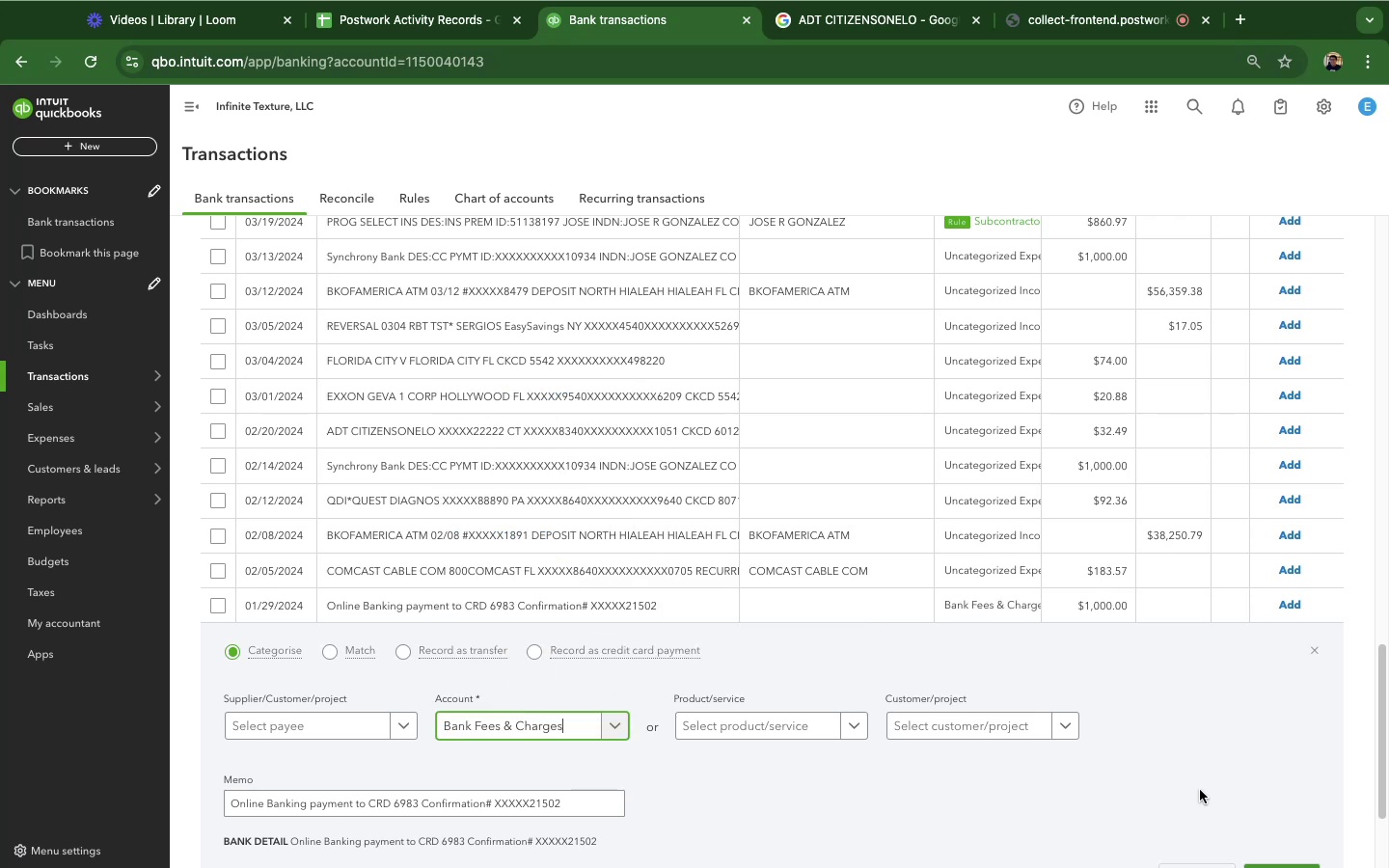 
scroll: coordinate [1178, 773], scroll_direction: down, amount: 1.0
 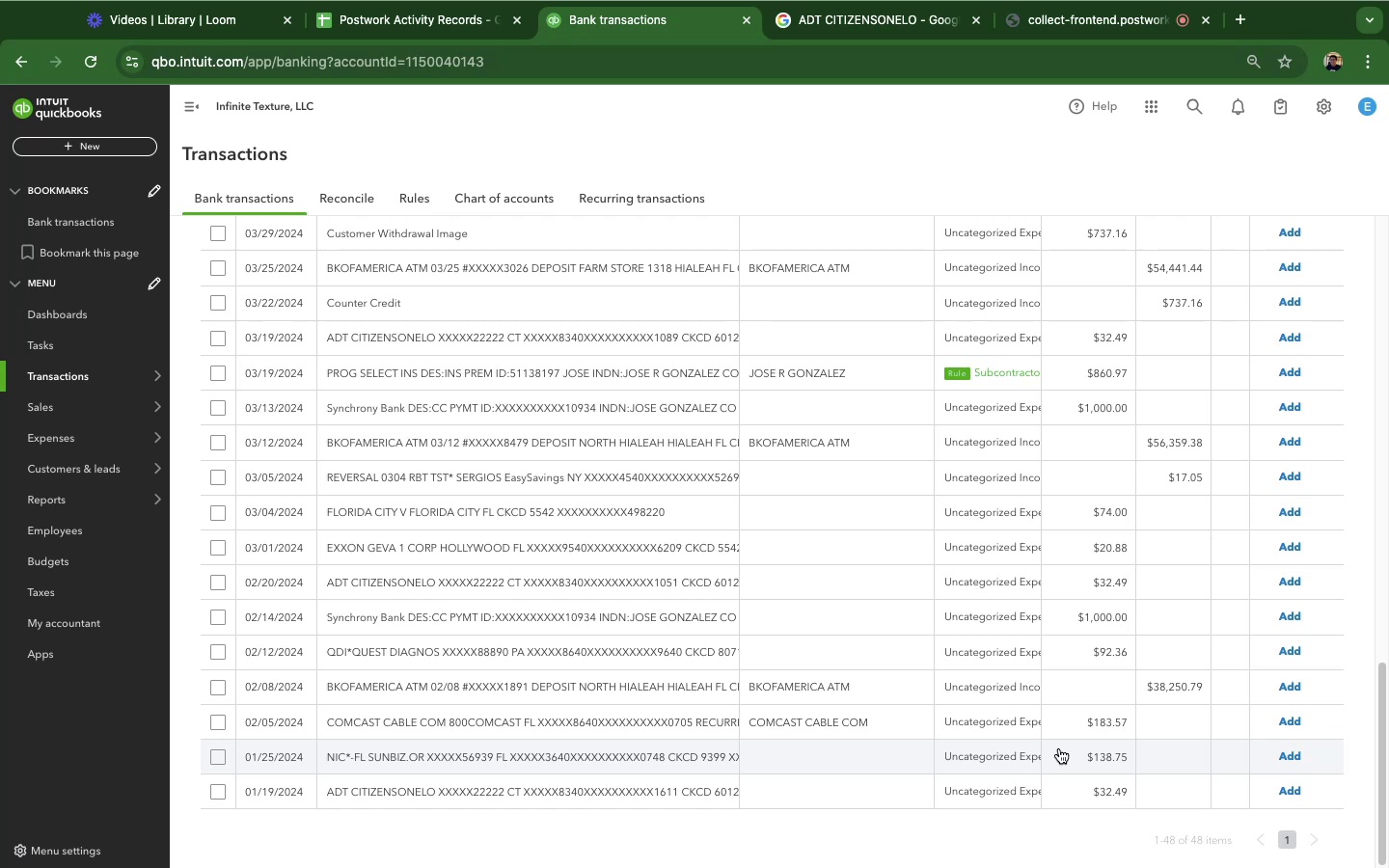 
wait(18.7)
 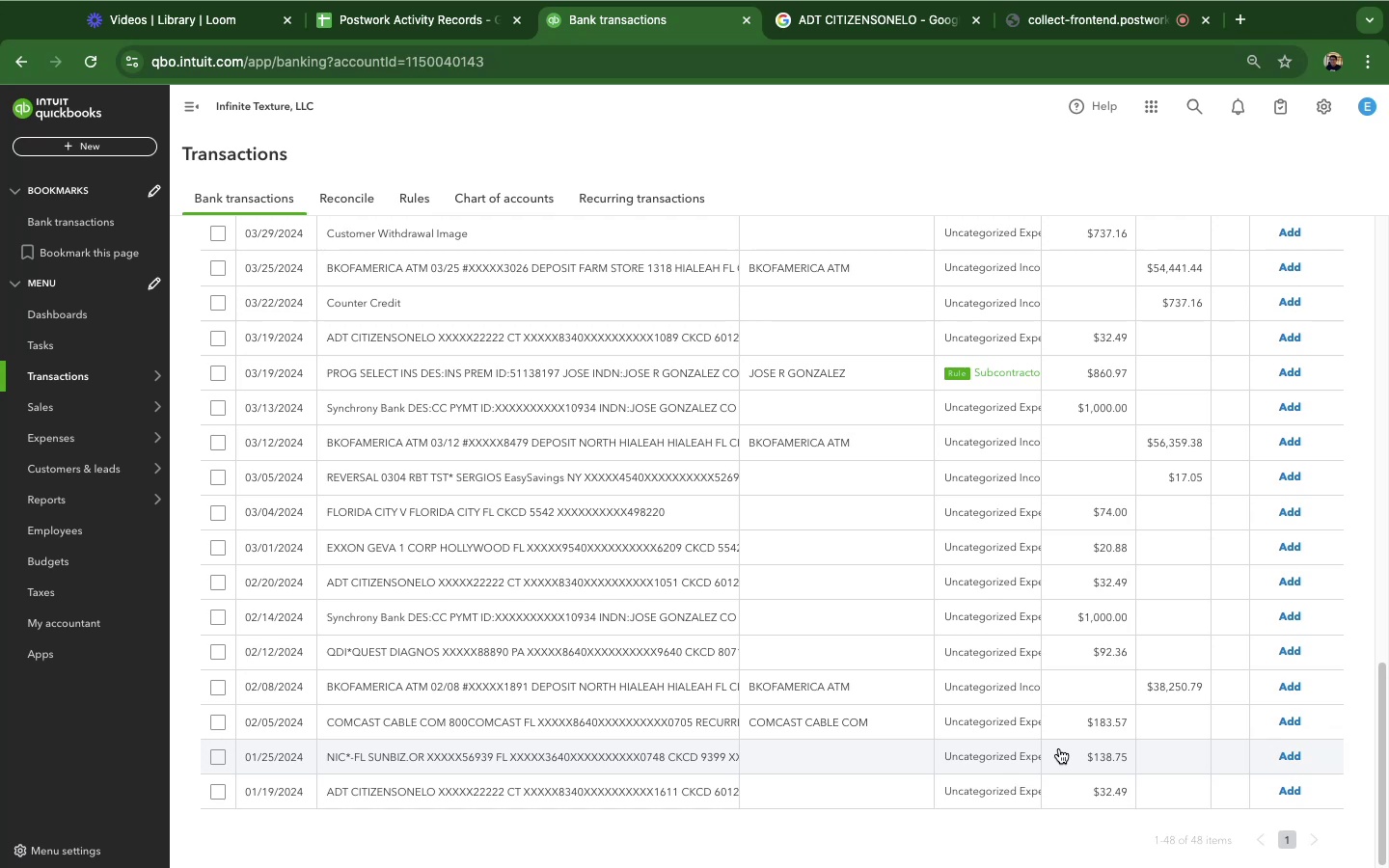 
scroll: coordinate [1005, 556], scroll_direction: up, amount: 13.0
 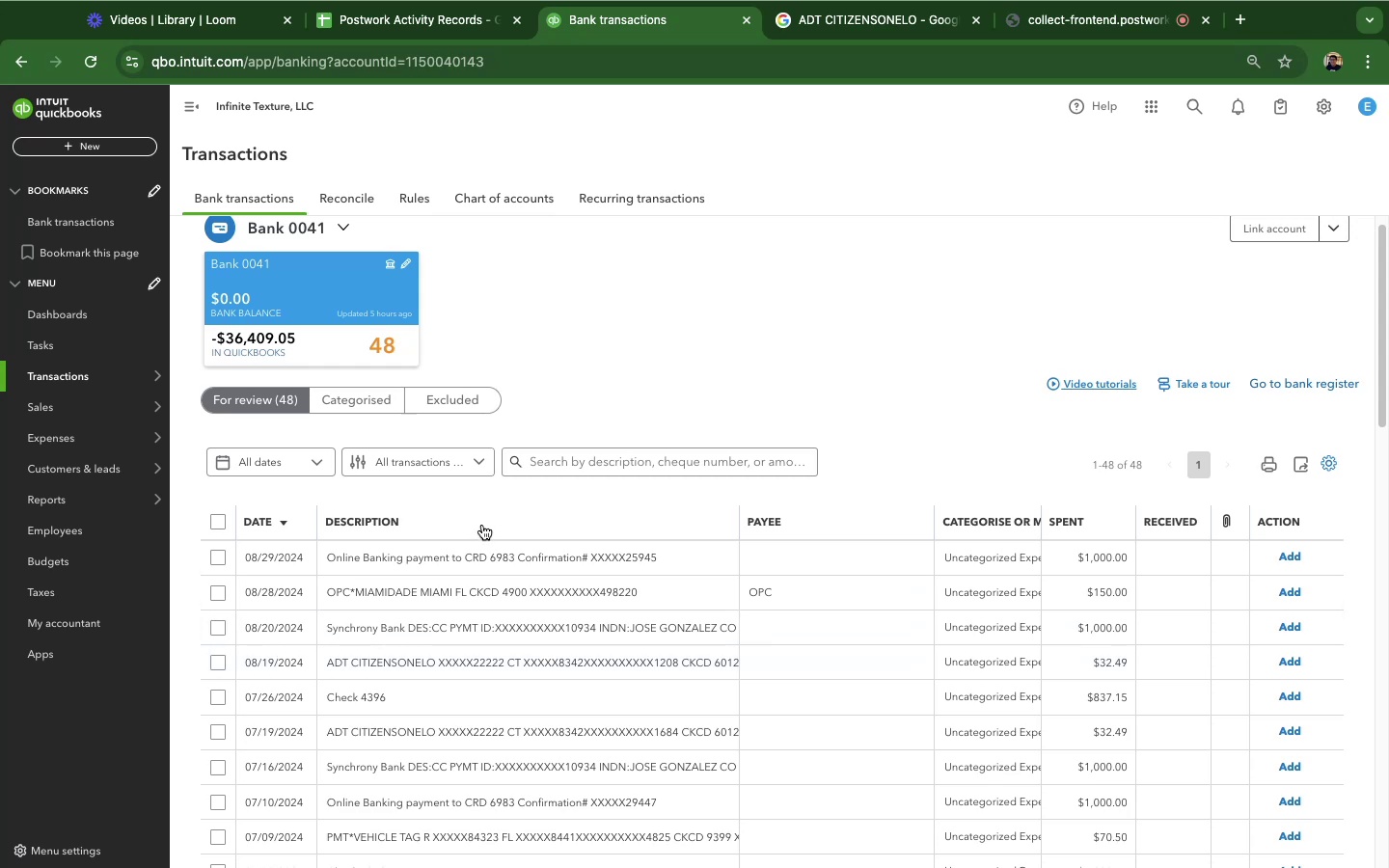 
scroll: coordinate [930, 463], scroll_direction: down, amount: 5.0
 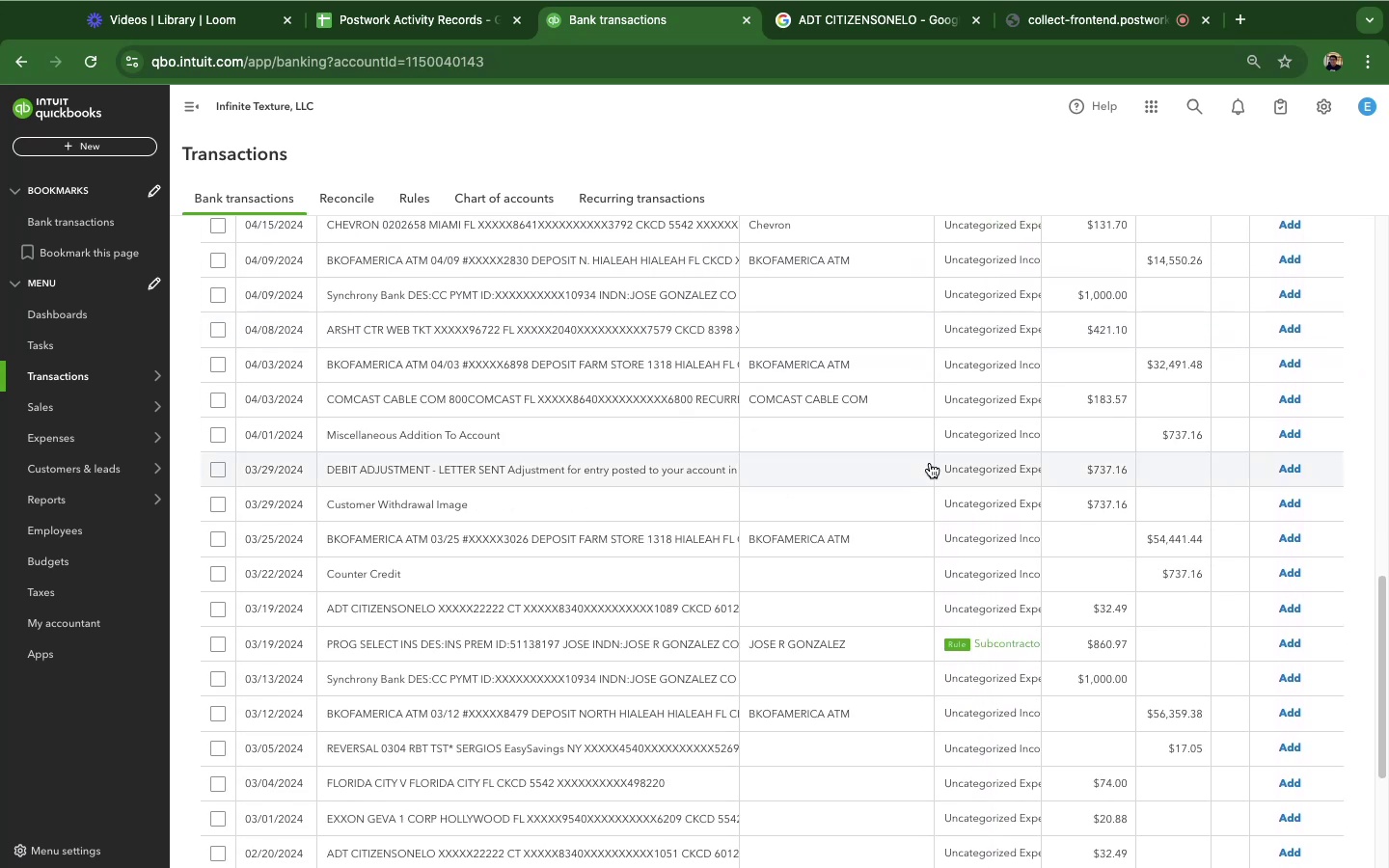 
scroll: coordinate [930, 463], scroll_direction: none, amount: 0.0
 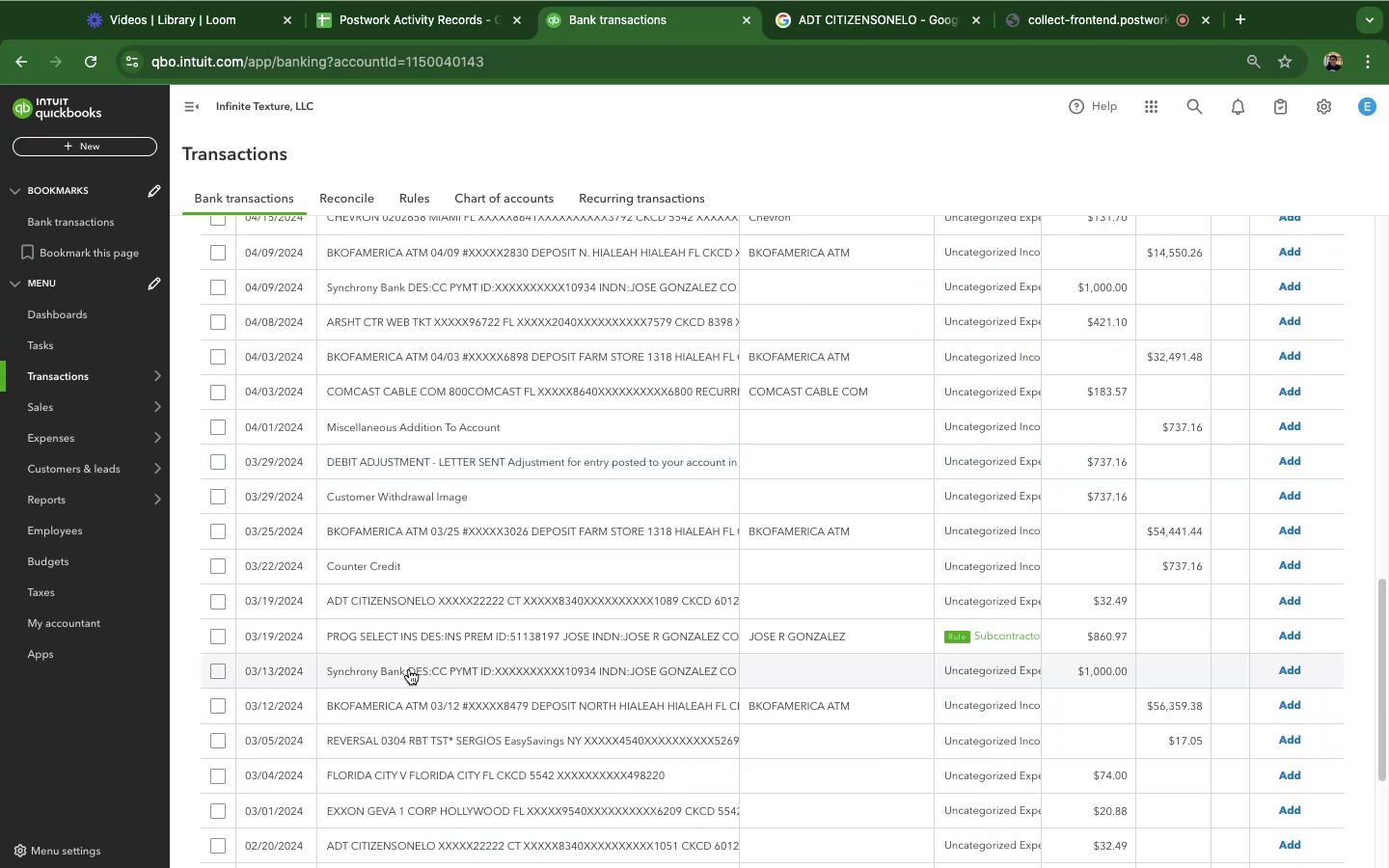 
left_click([413, 638])
 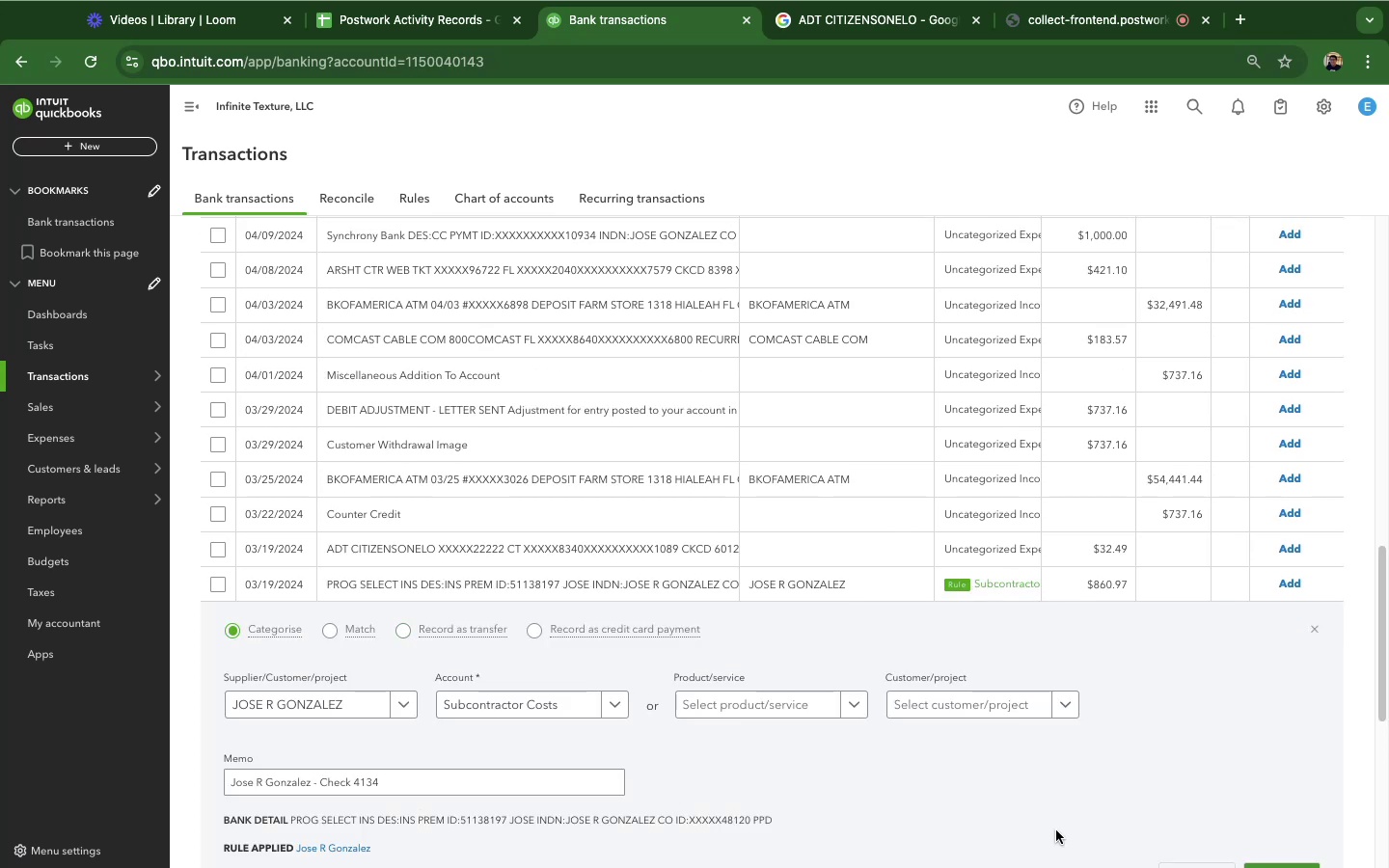 
scroll: coordinate [1130, 700], scroll_direction: down, amount: 7.0
 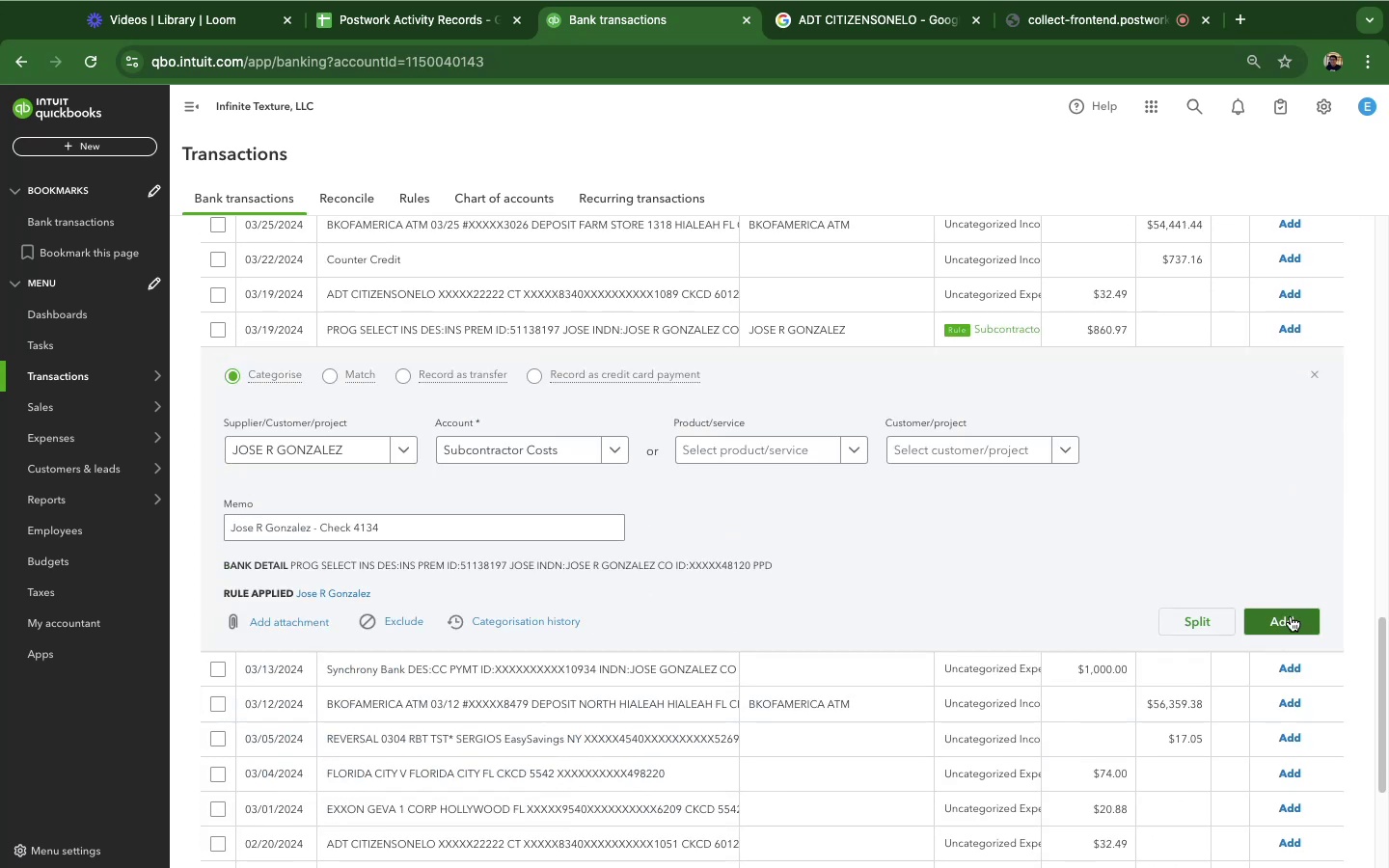 